 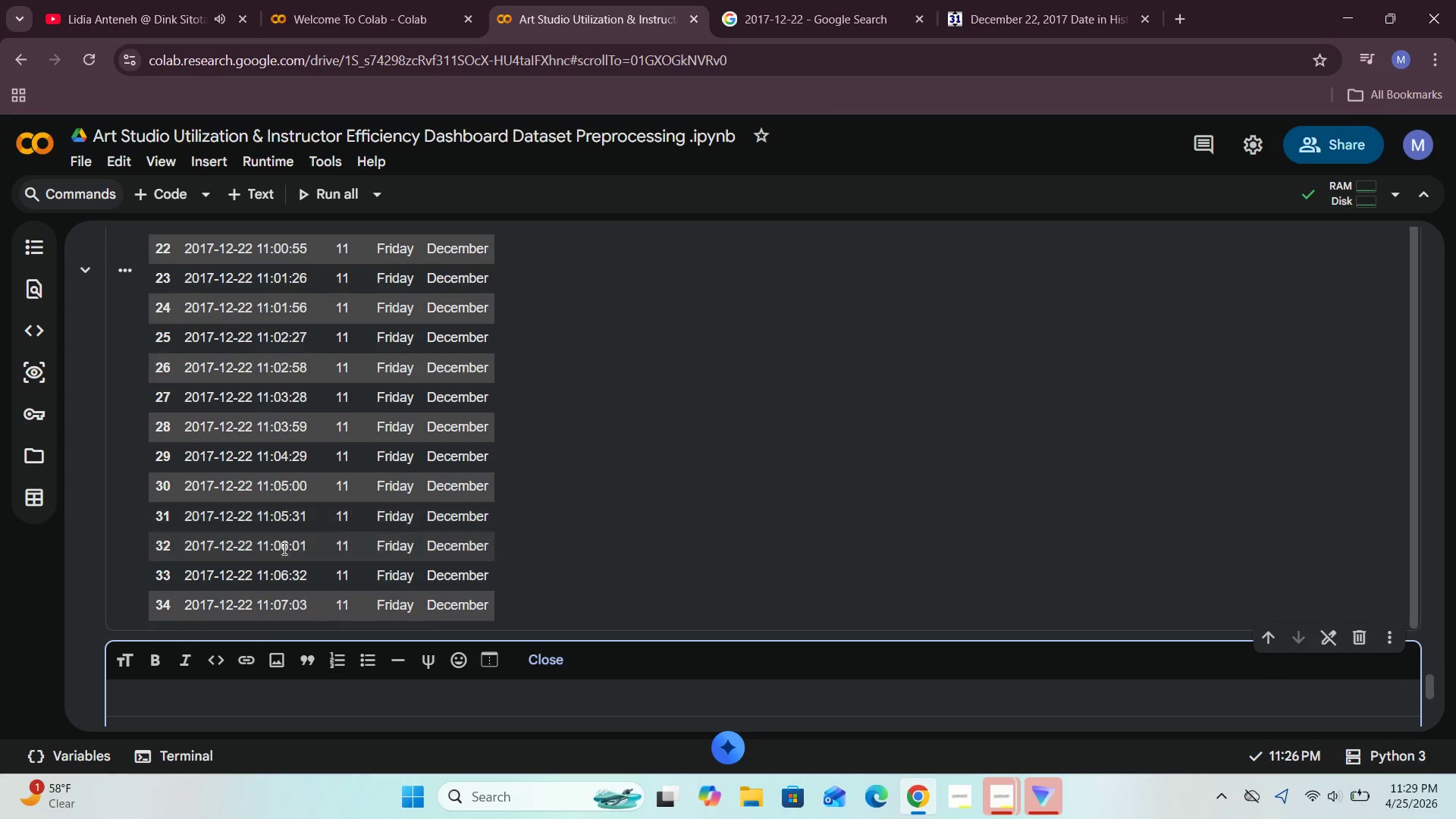 
left_click([331, 704])
 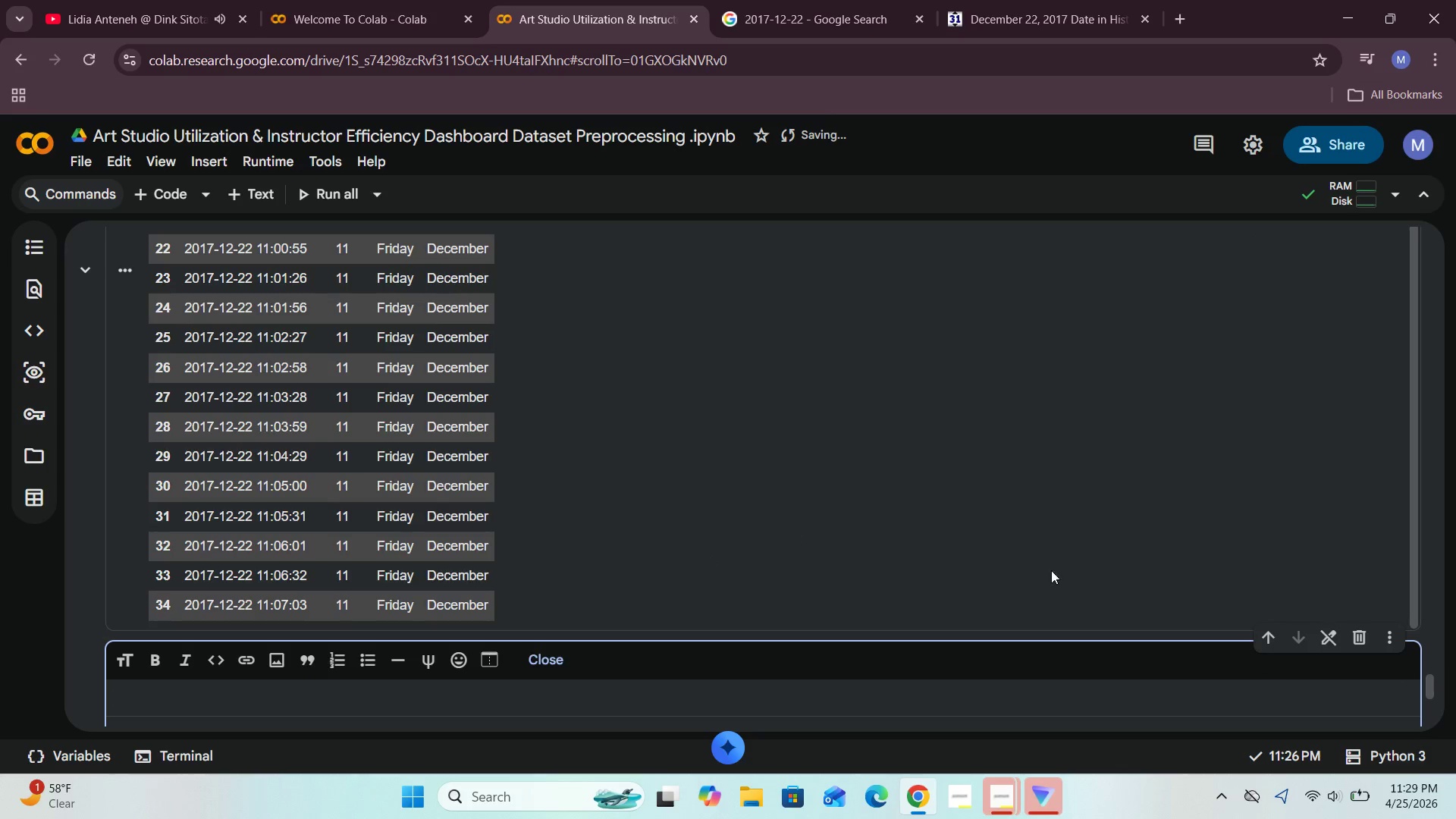 
scroll: coordinate [1345, 633], scroll_direction: down, amount: 2.0
 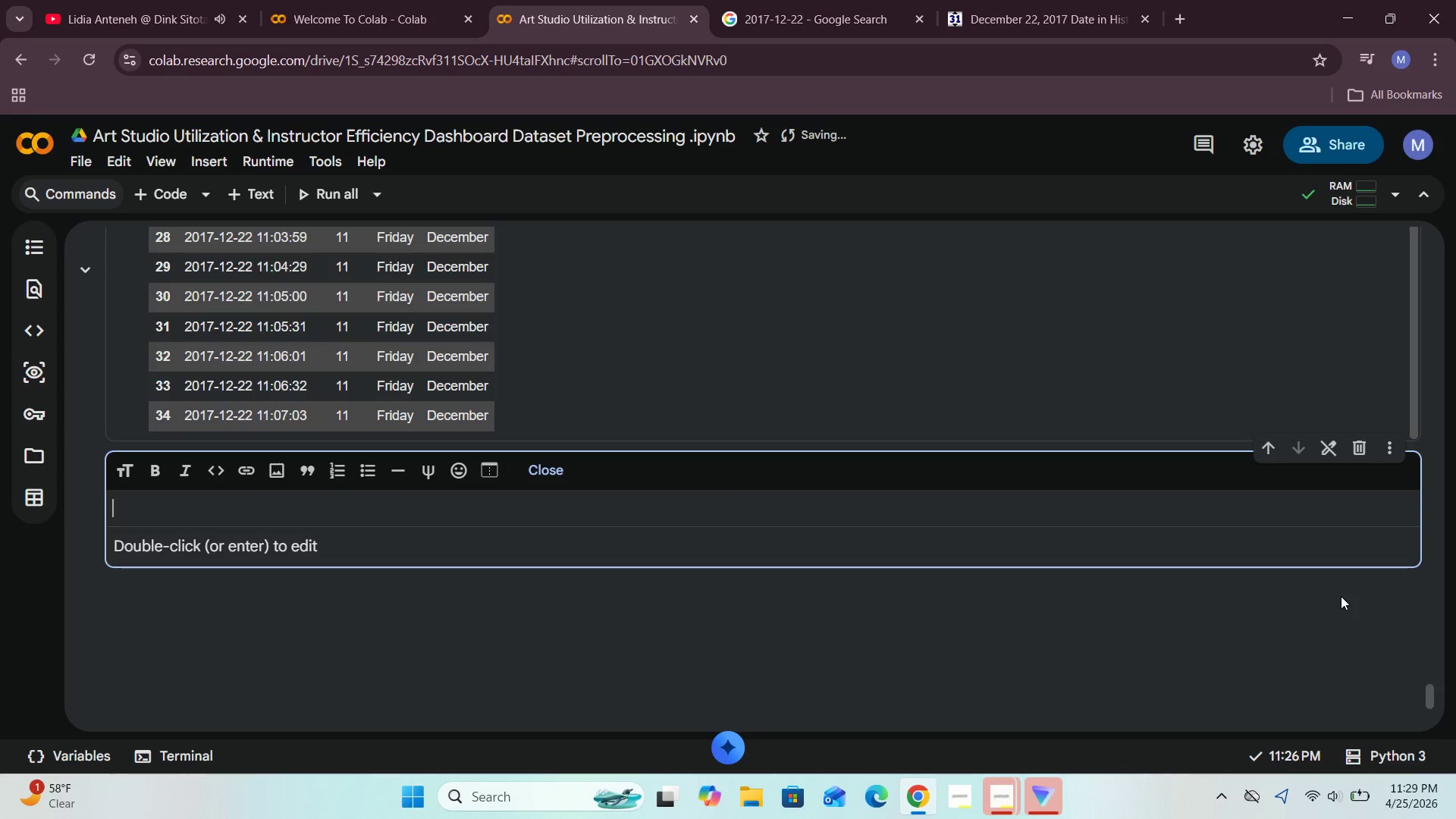 
type(Let us create a peak and i)
key(Backspace)
type(off peak field )
 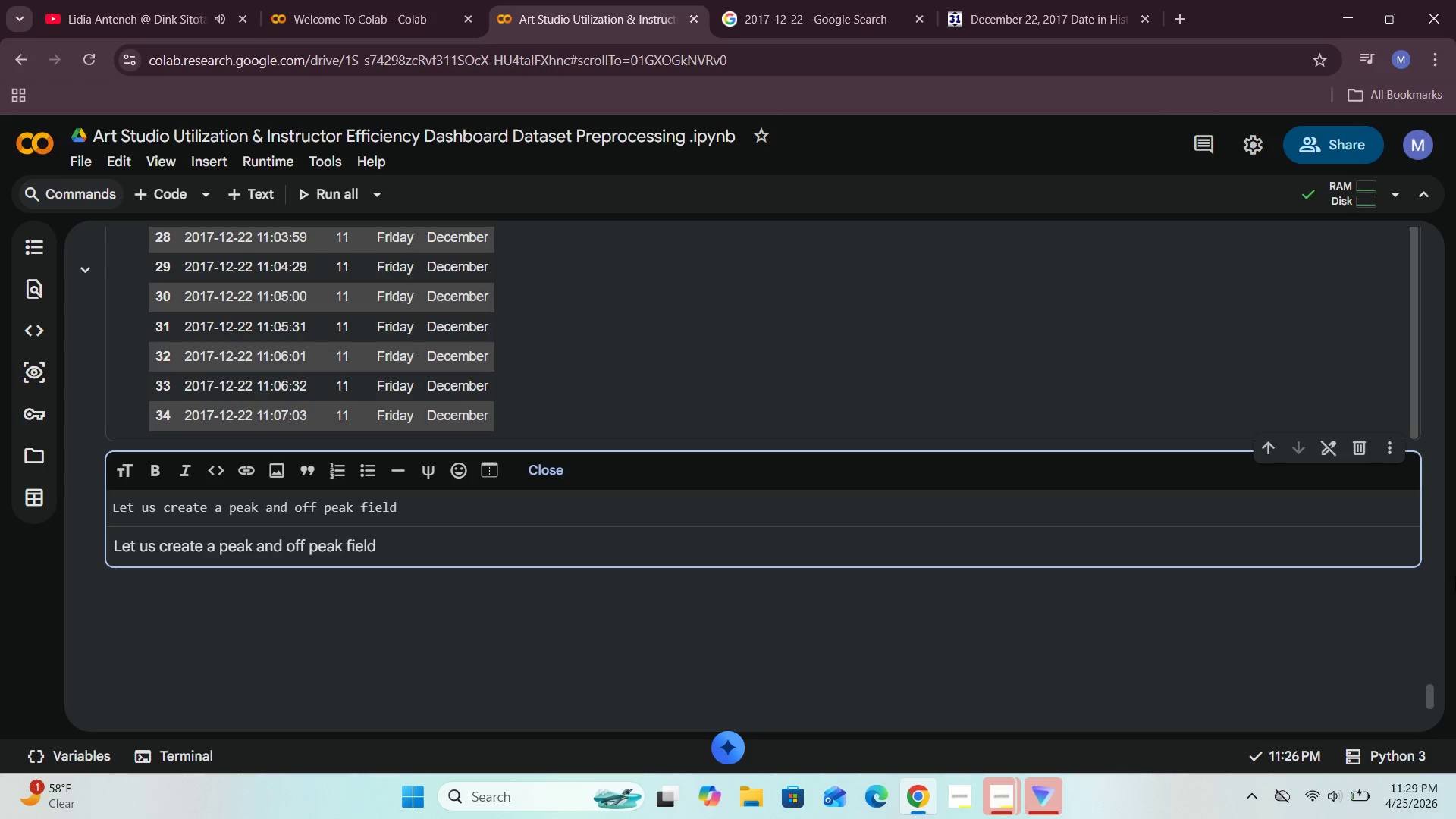 
left_click([535, 466])
 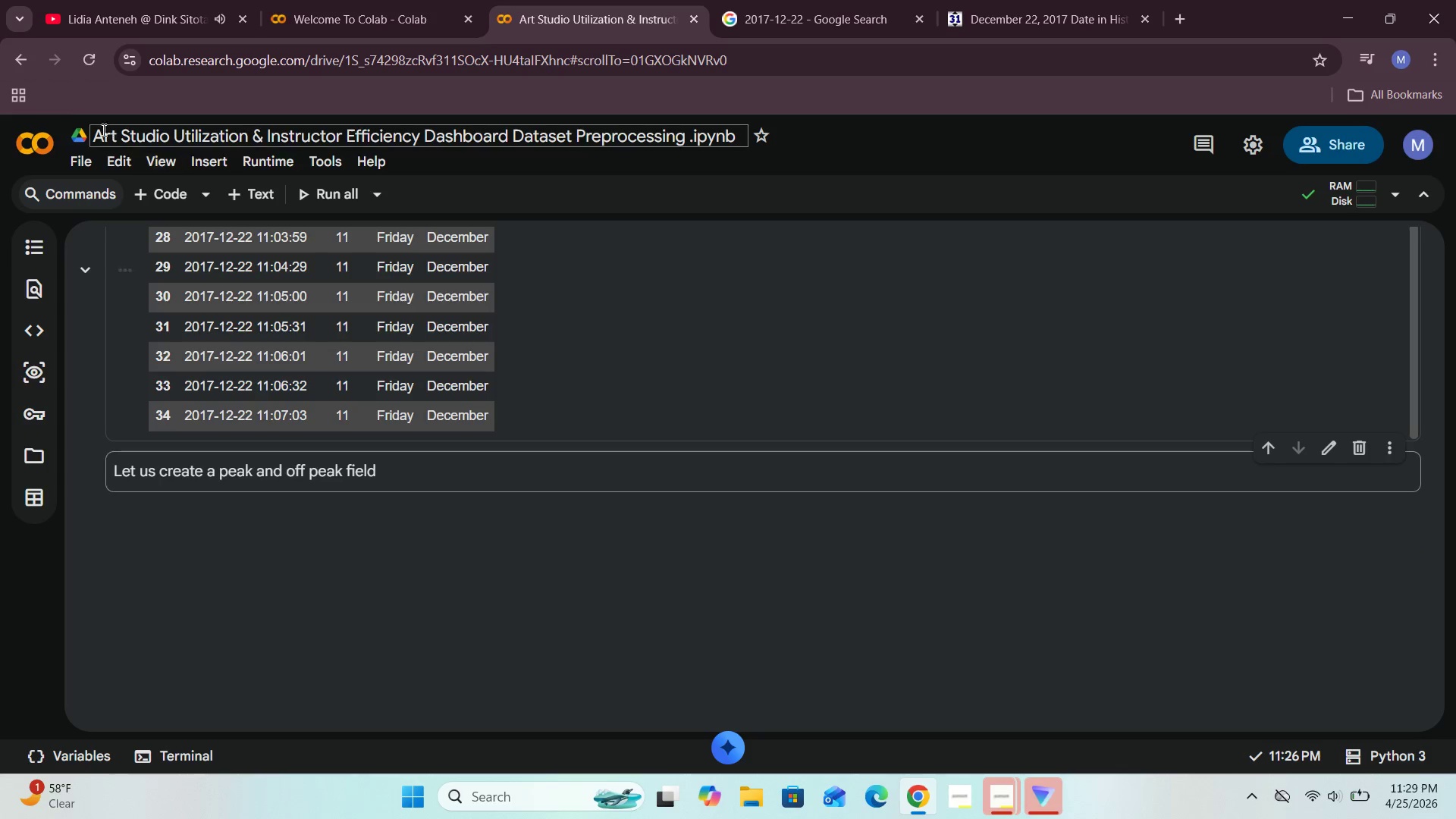 
left_click([143, 196])
 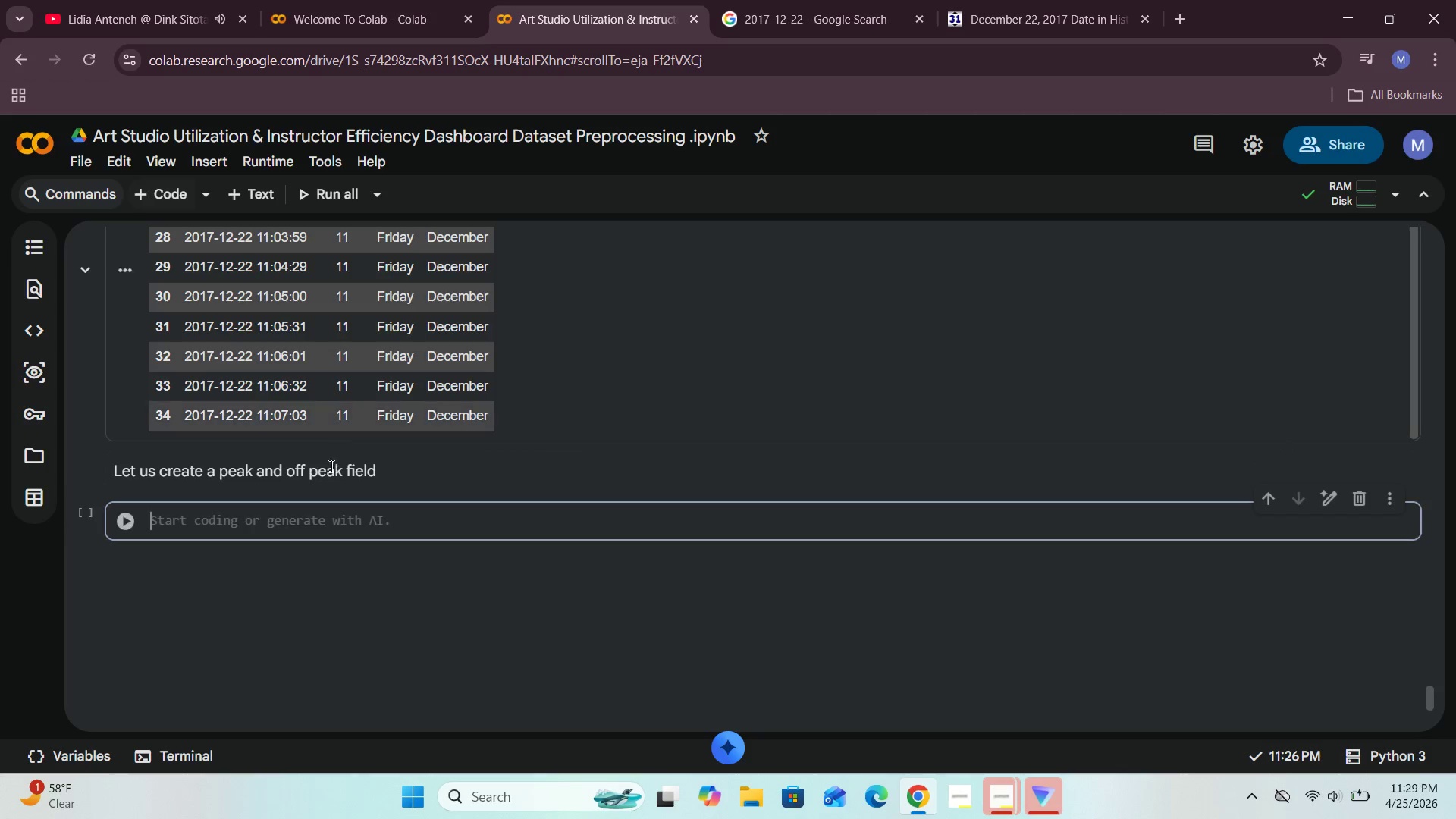 
scroll: coordinate [318, 489], scroll_direction: down, amount: 1.0
 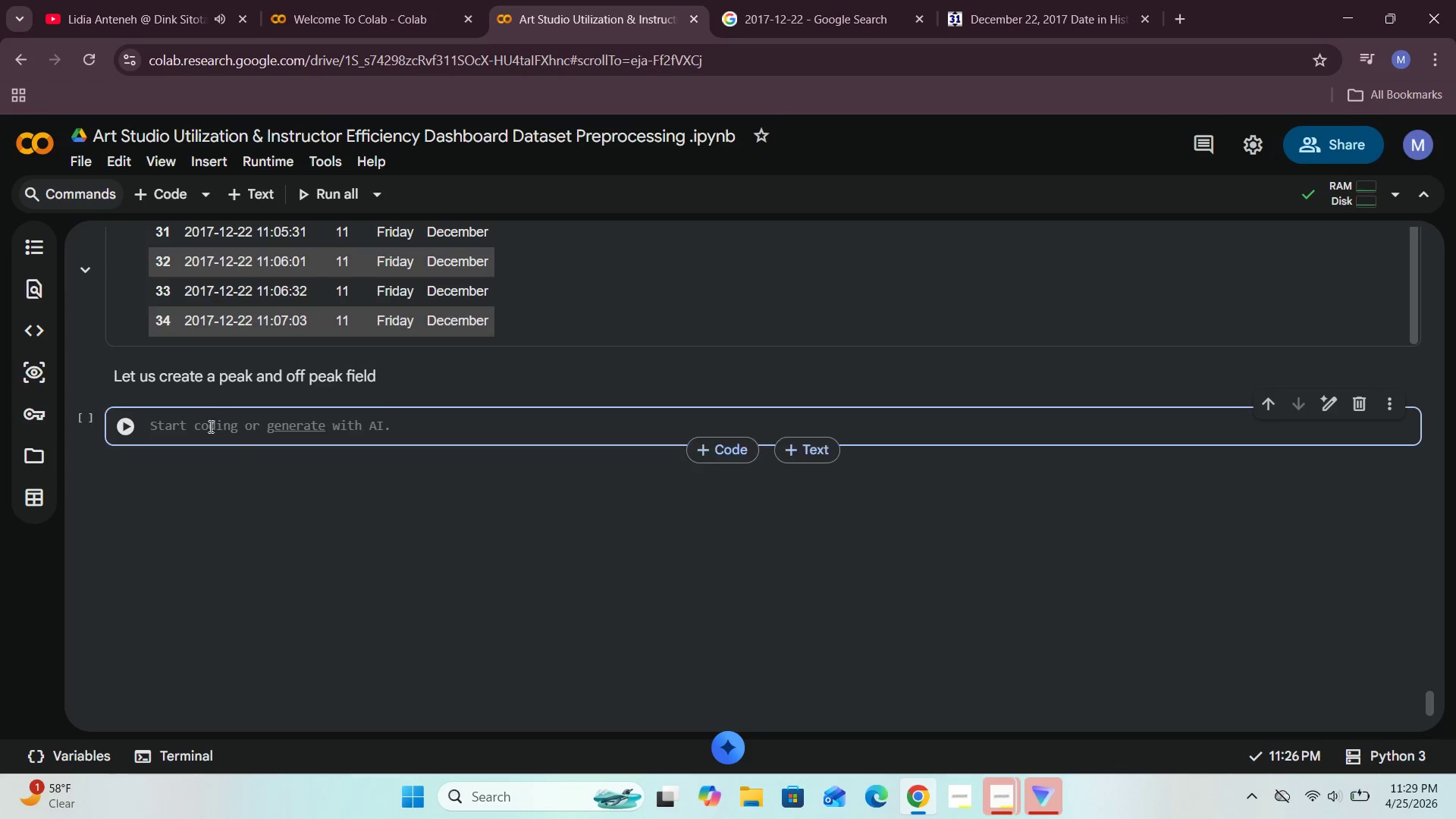 
left_click([207, 427])
 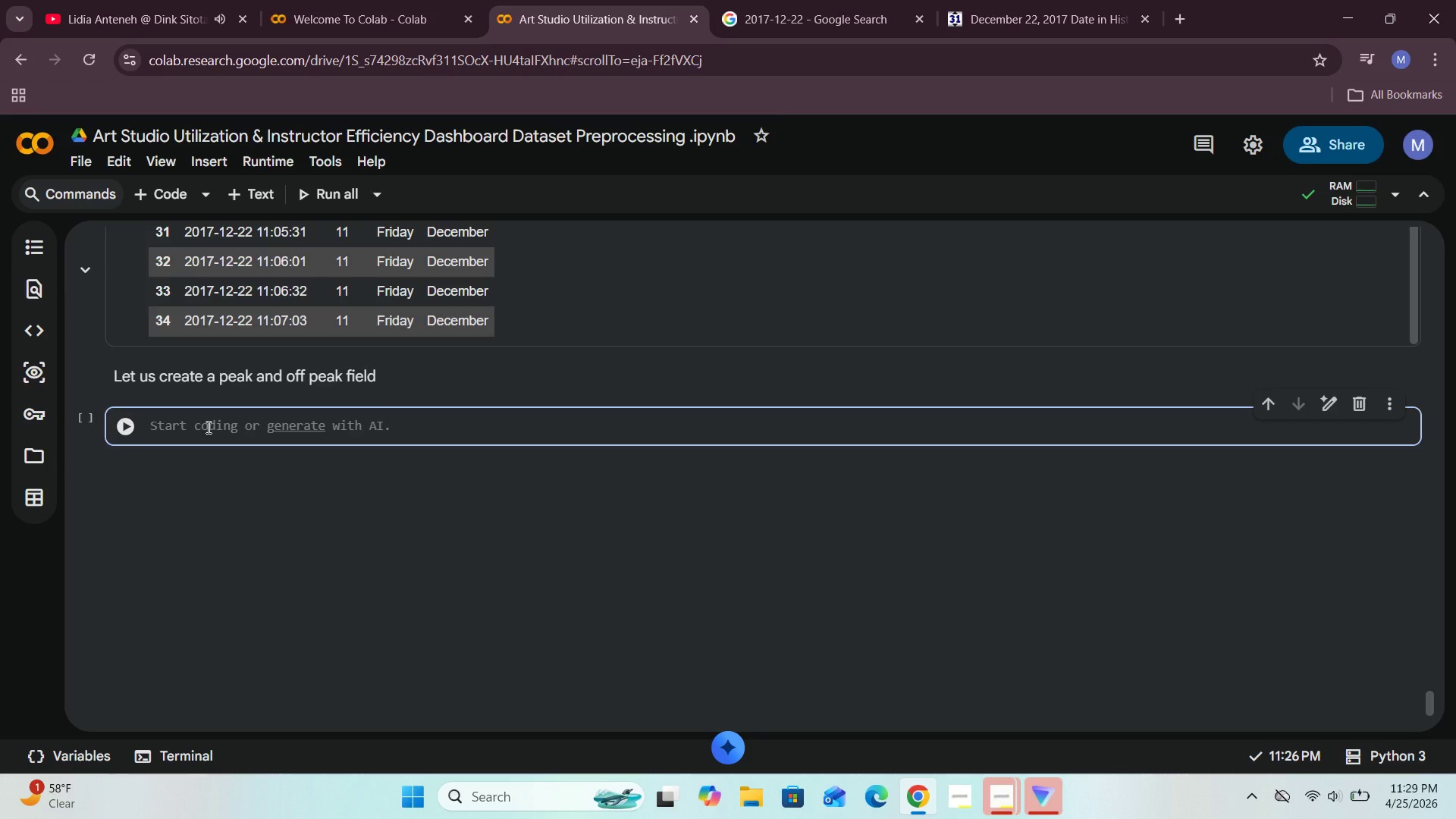 
type(def )
 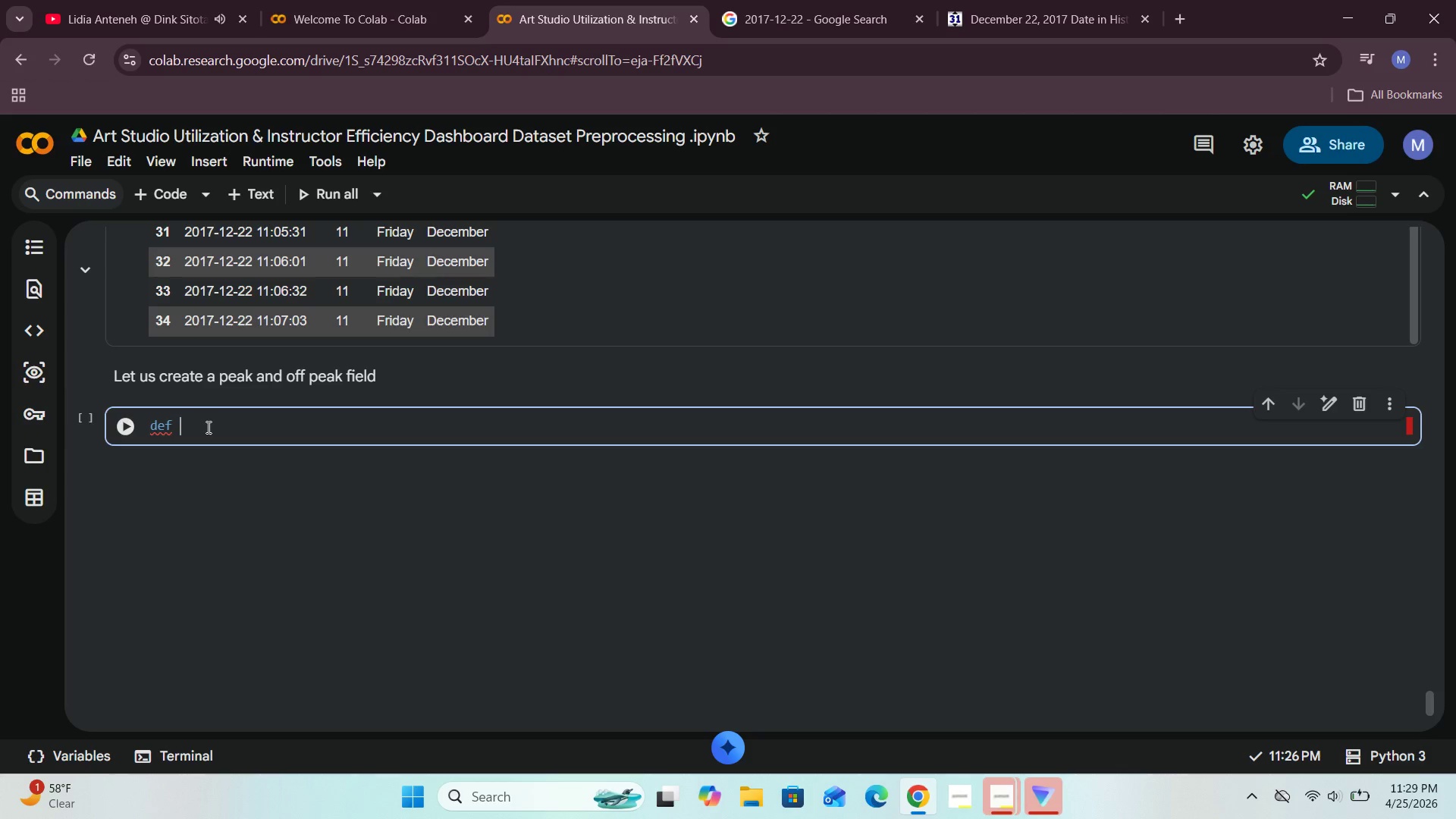 
type(peak_off_peak(hour)
 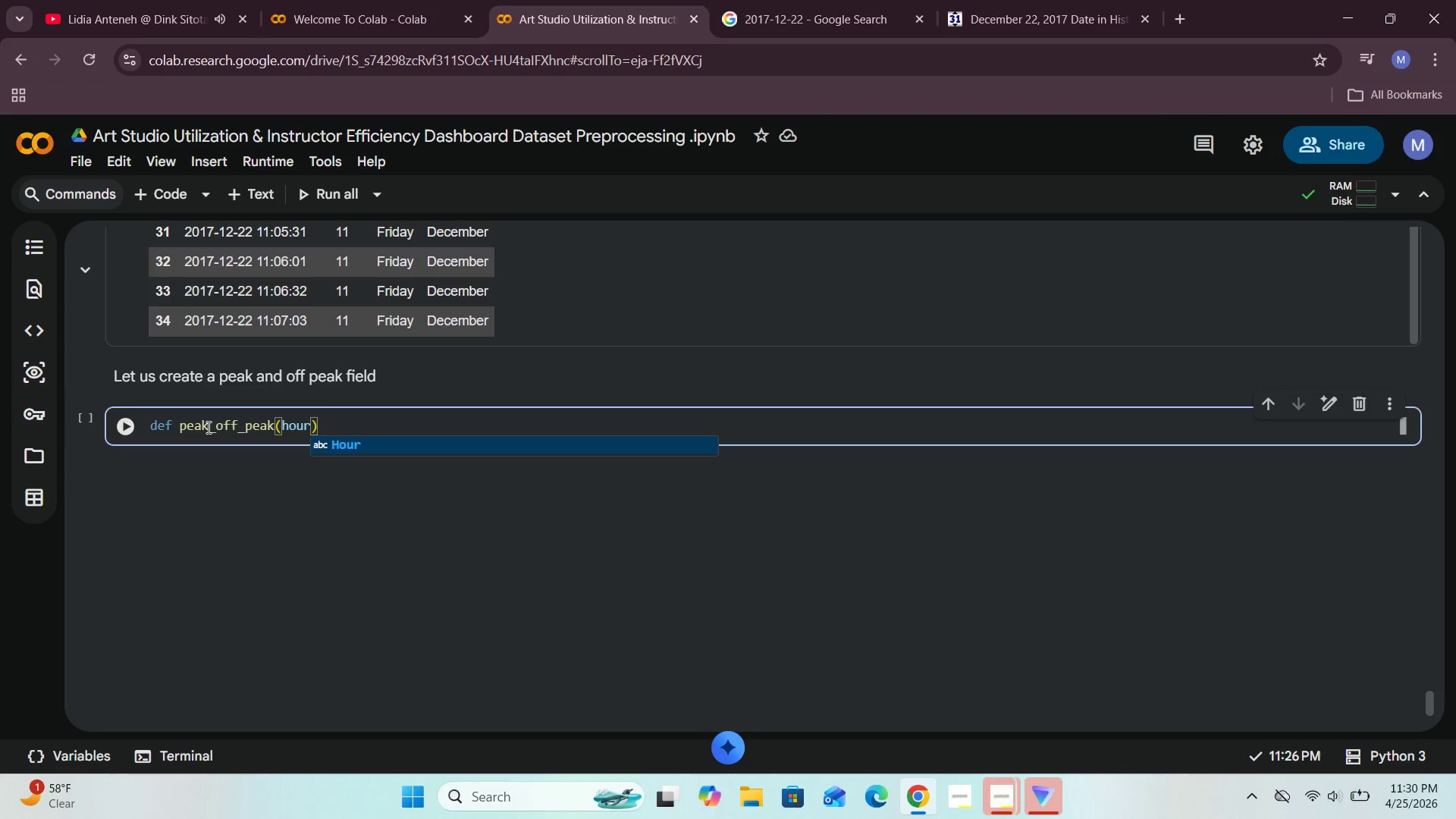 
key(ArrowRight)
 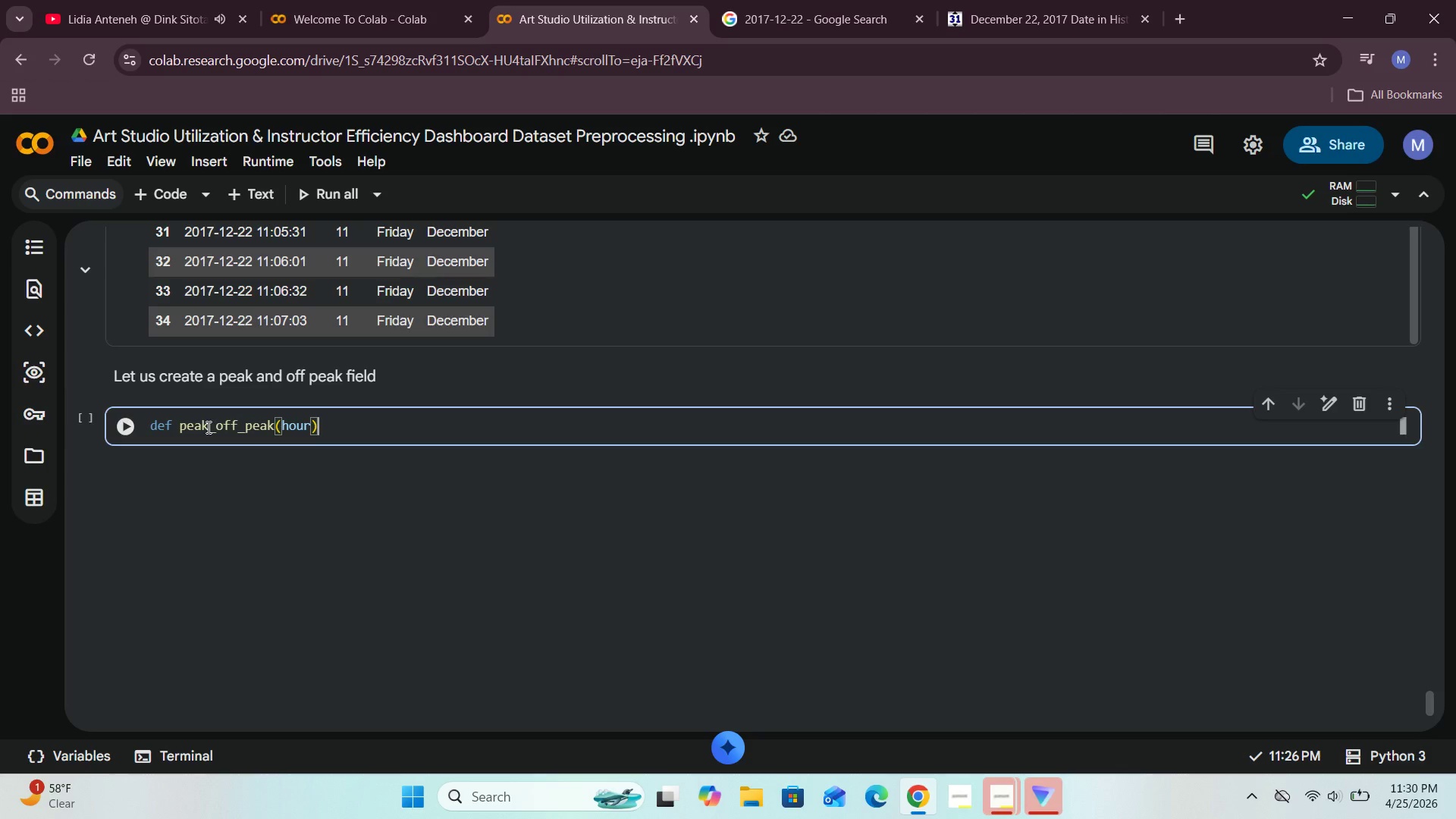 
key(Shift+Semicolon)
 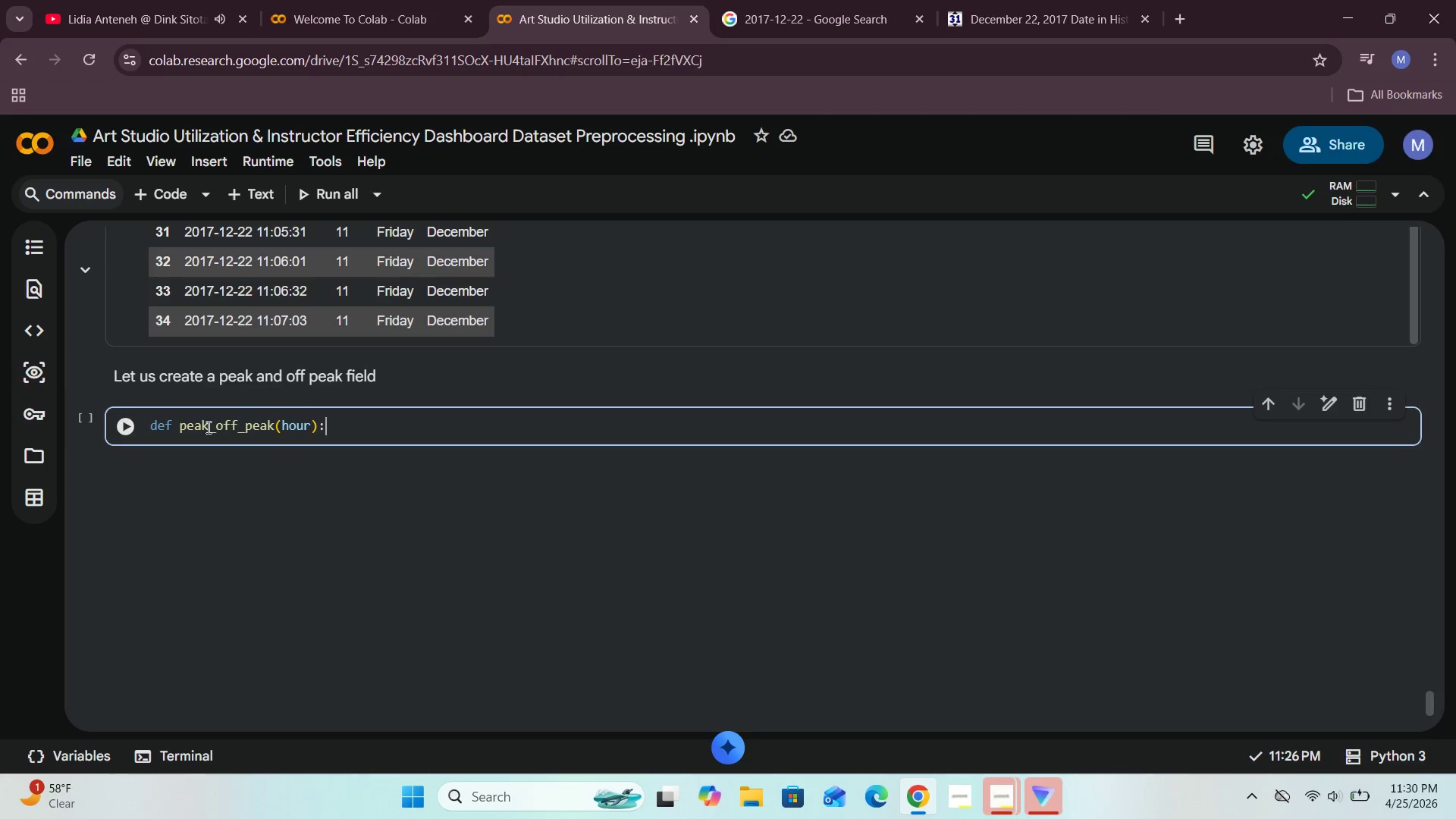 
key(Enter)
 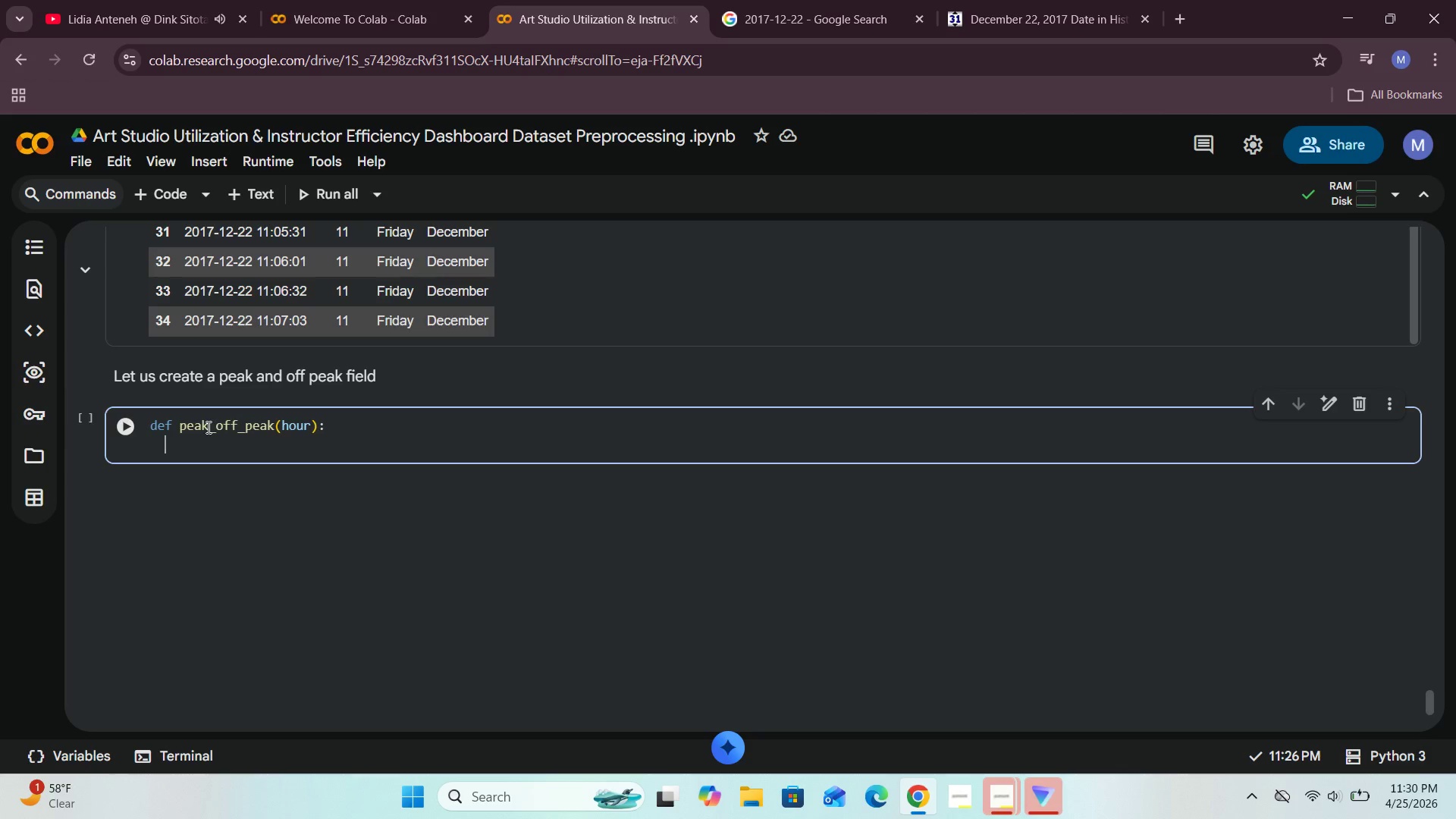 
key(Space)
 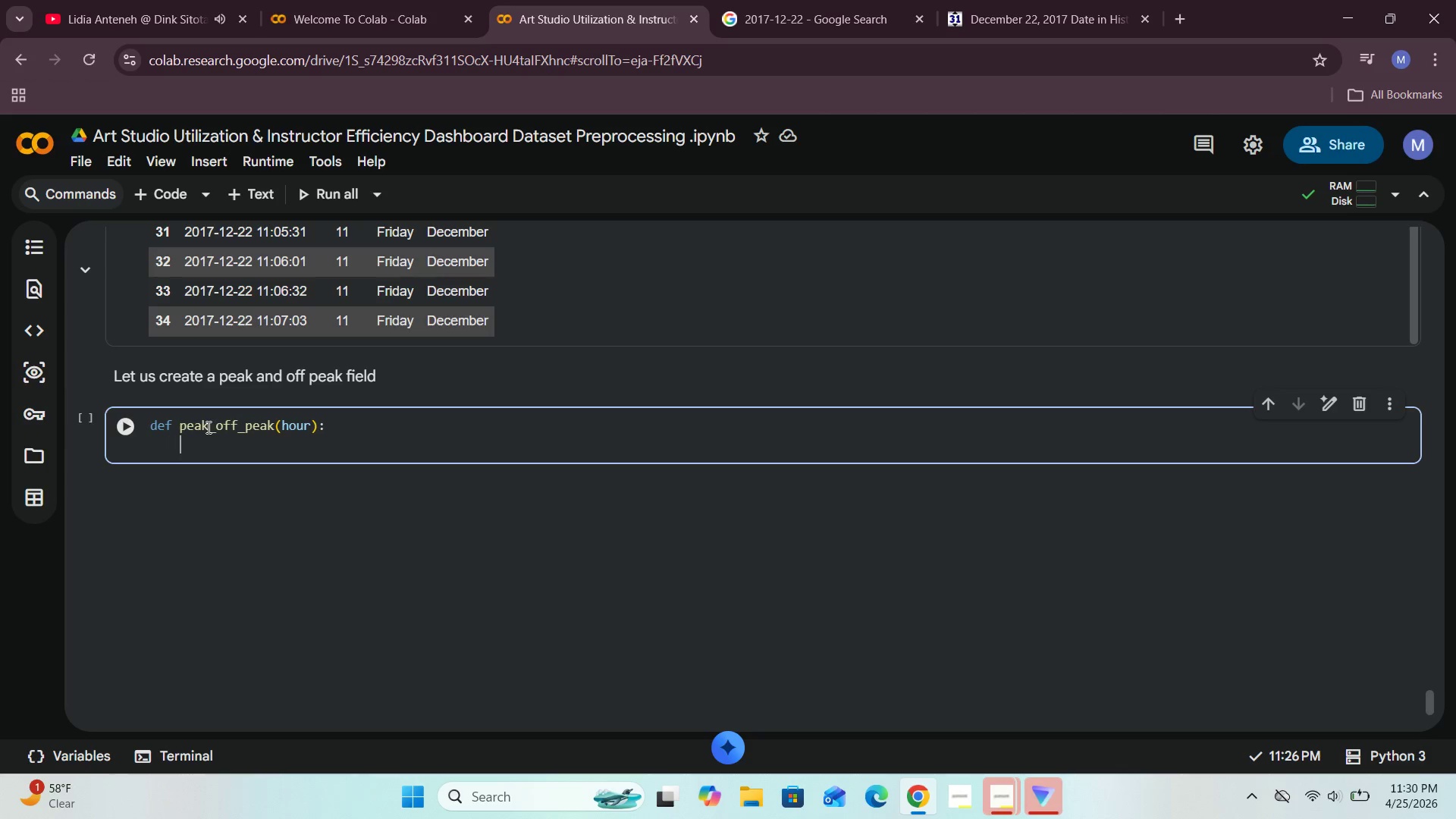 
key(Space)
 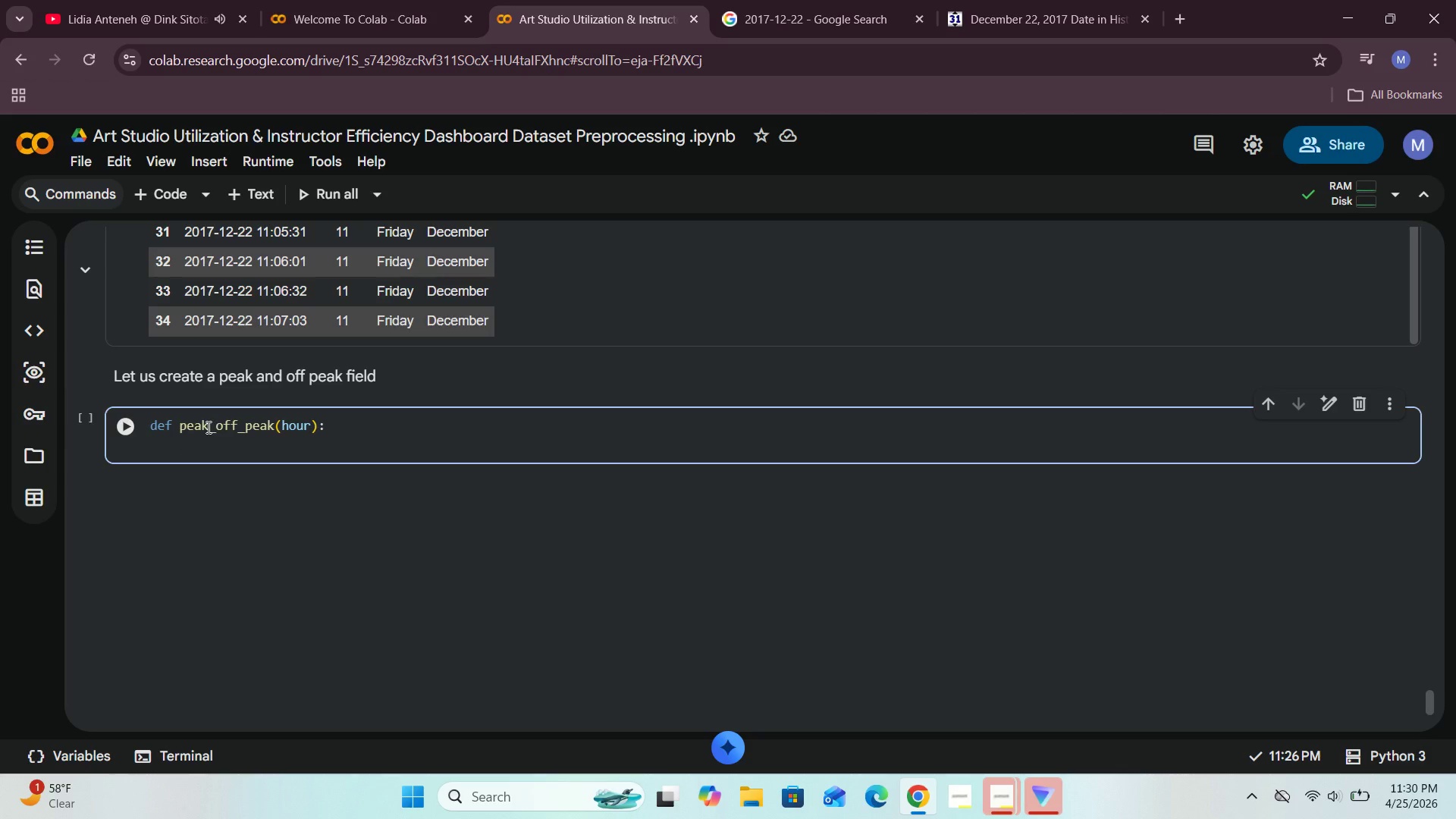 
wait(31.75)
 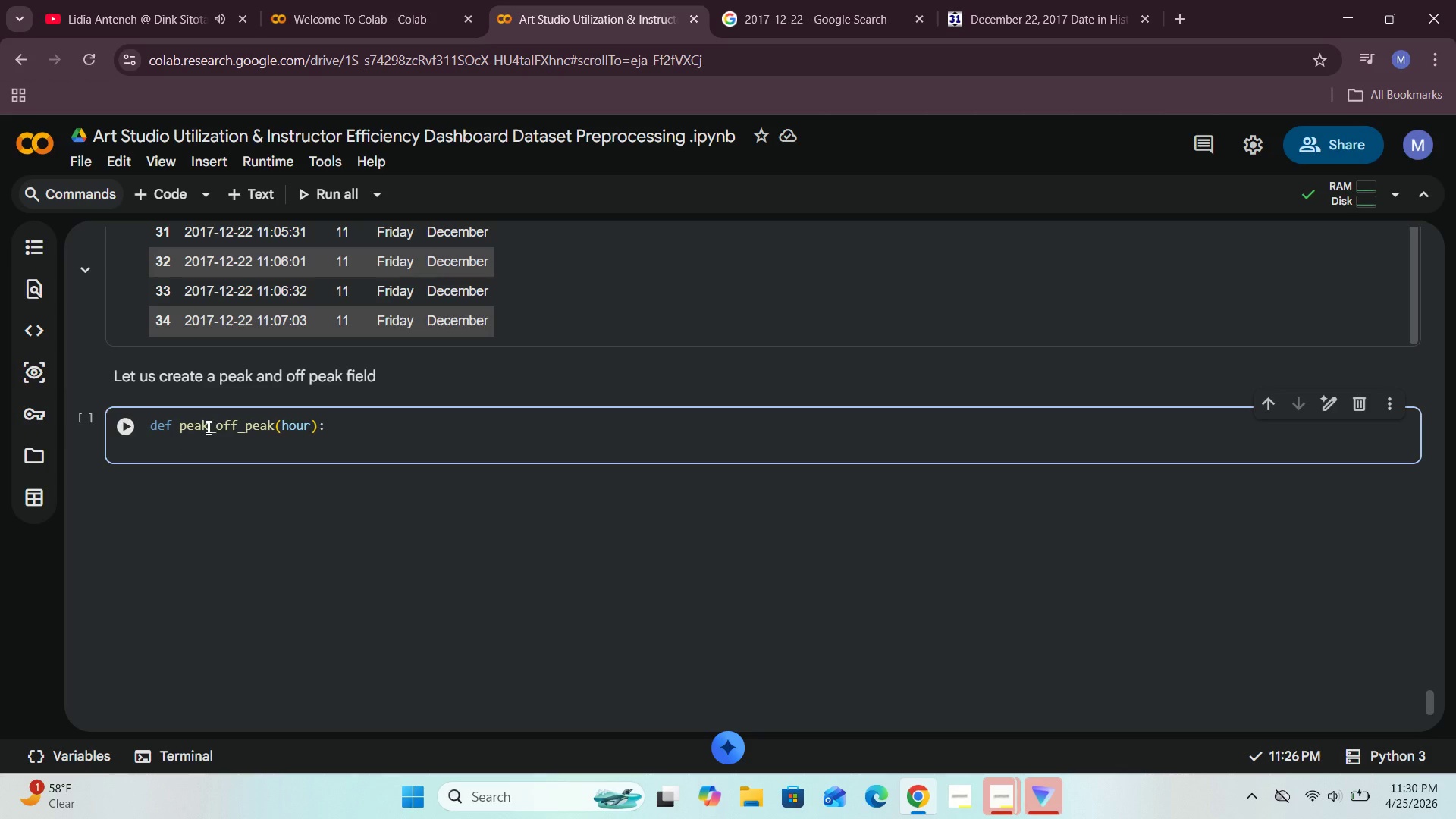 
left_click([474, 375])
 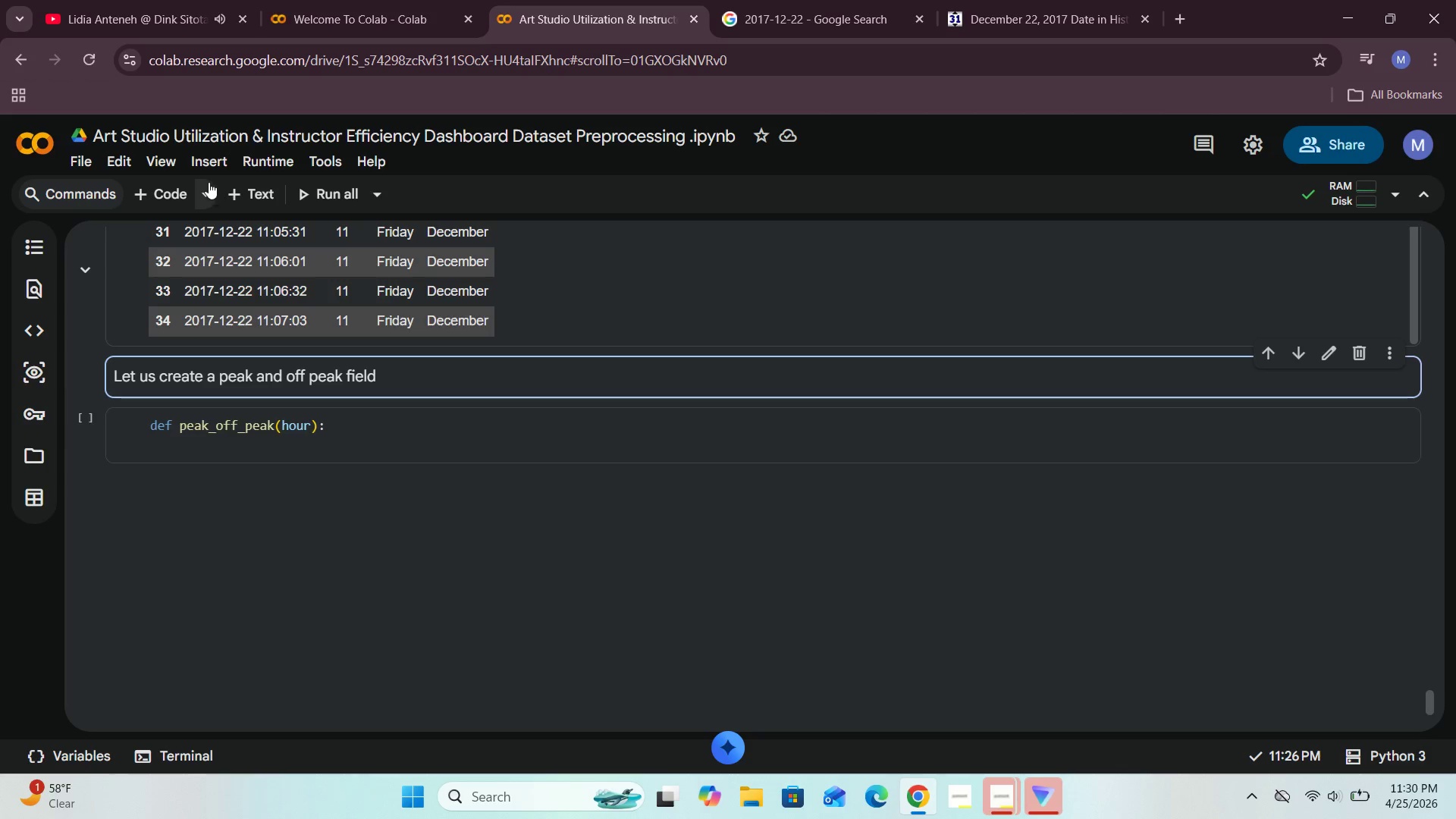 
left_click([177, 185])
 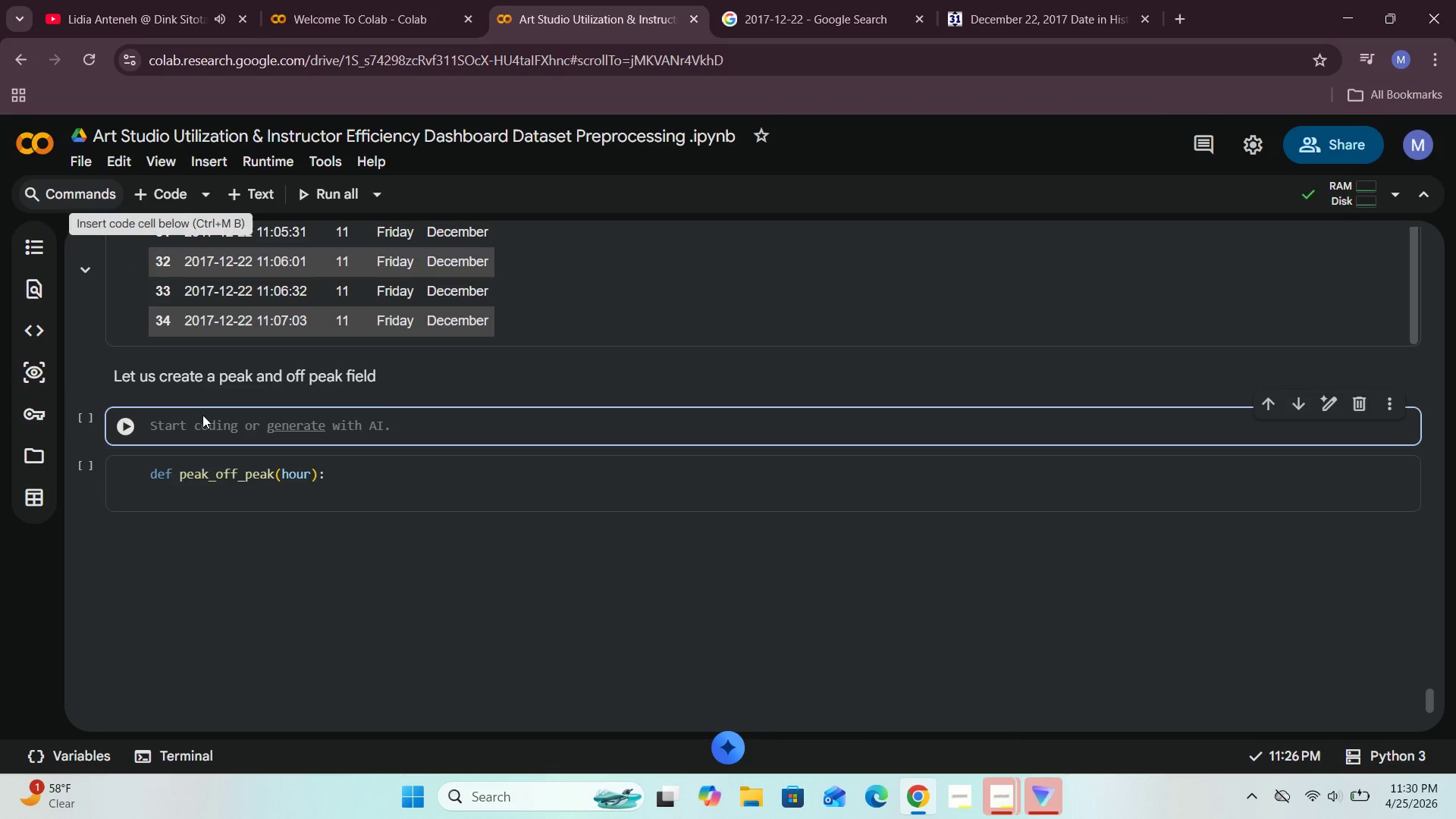 
left_click([195, 425])
 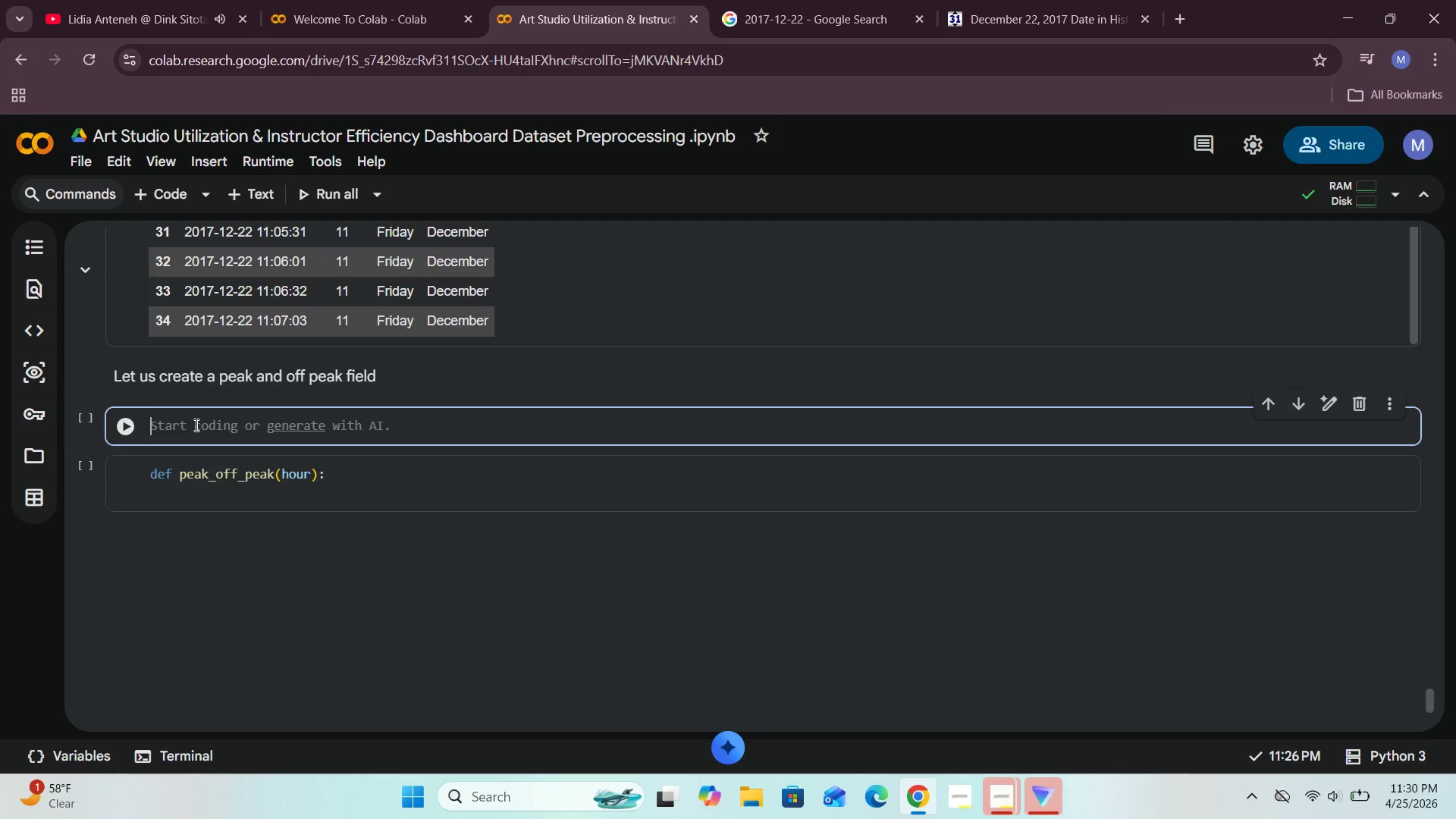 
wait(5.5)
 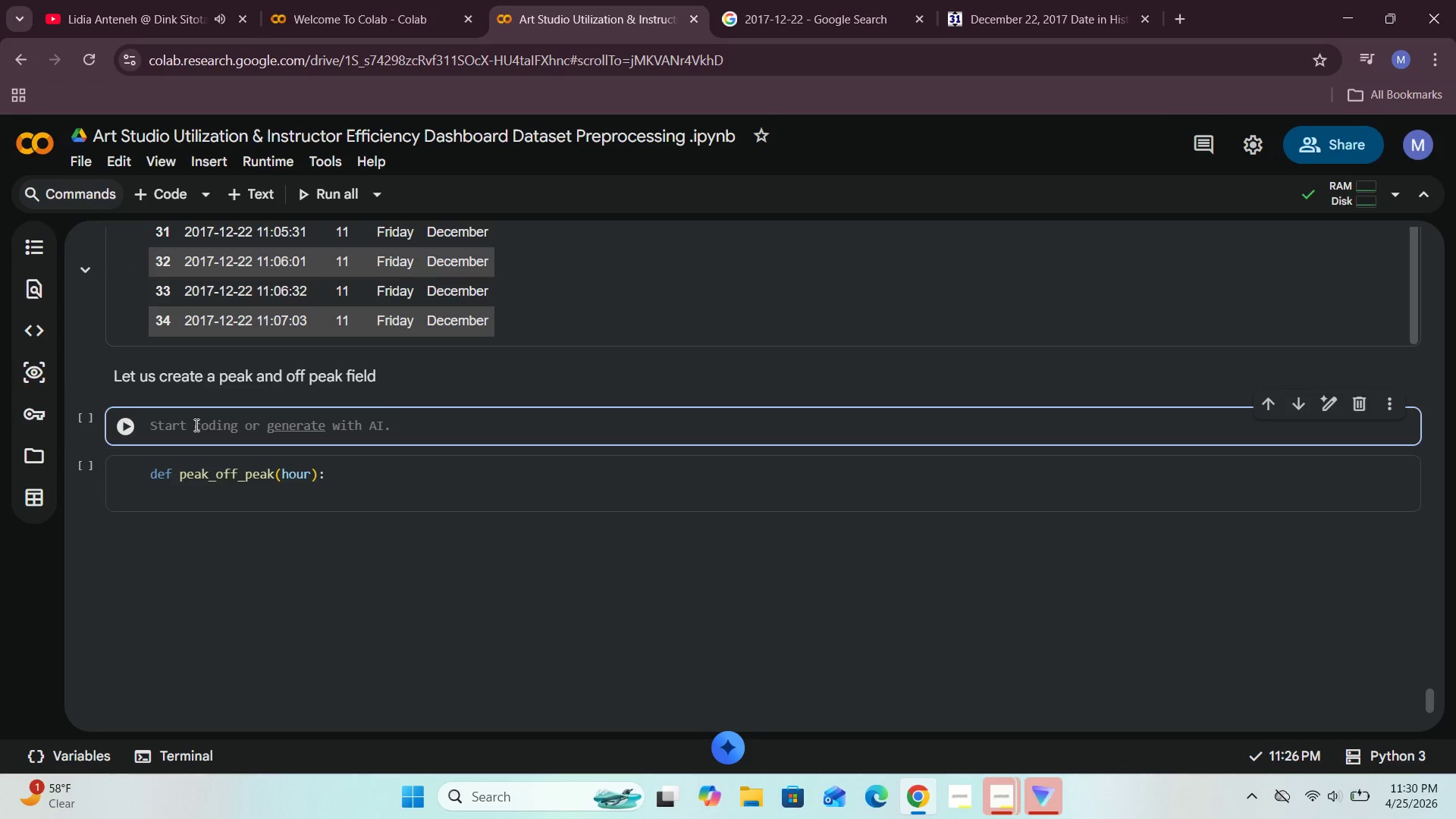 
left_click([195, 425])
 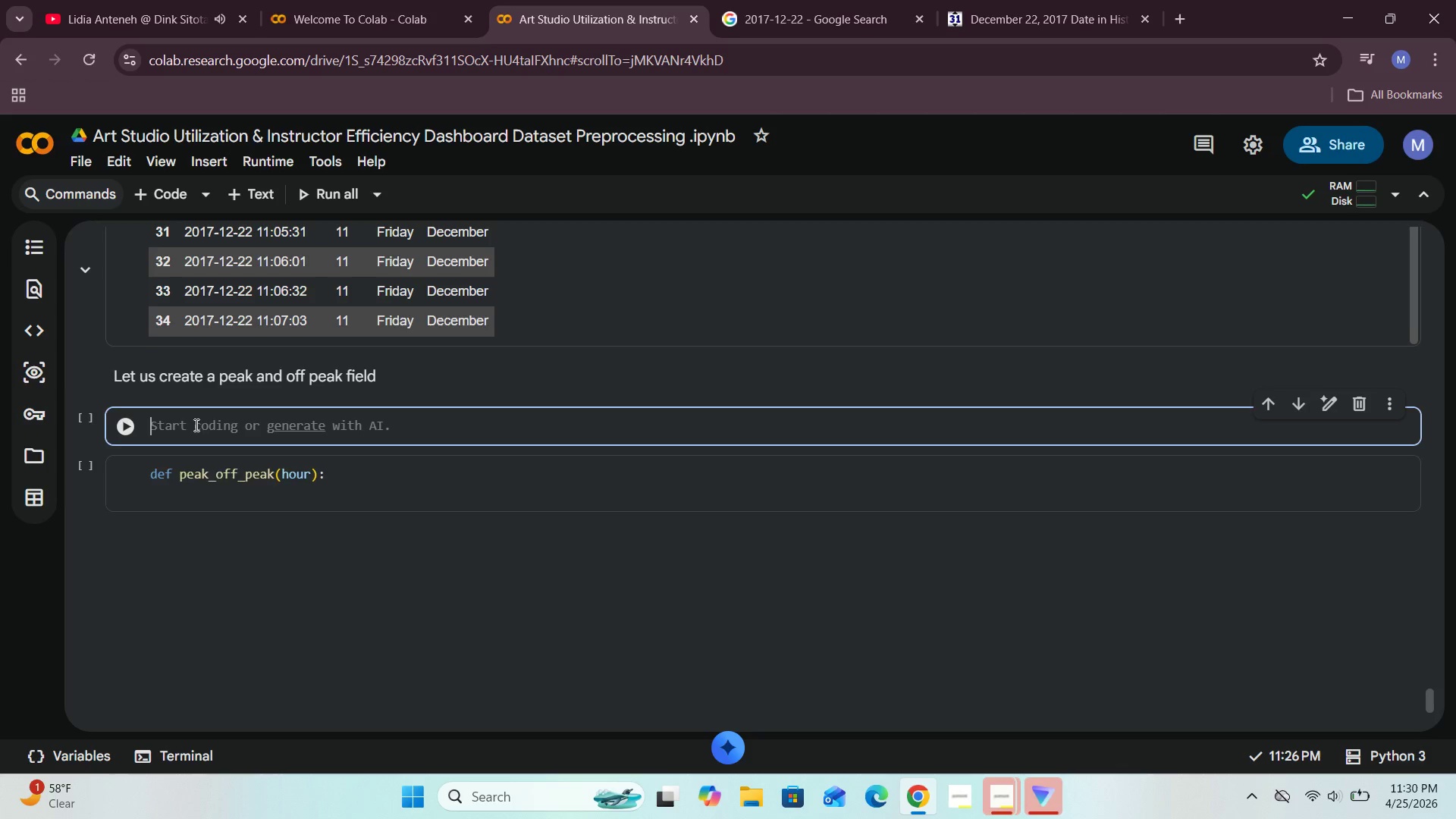 
scroll: coordinate [195, 425], scroll_direction: up, amount: 12.0
 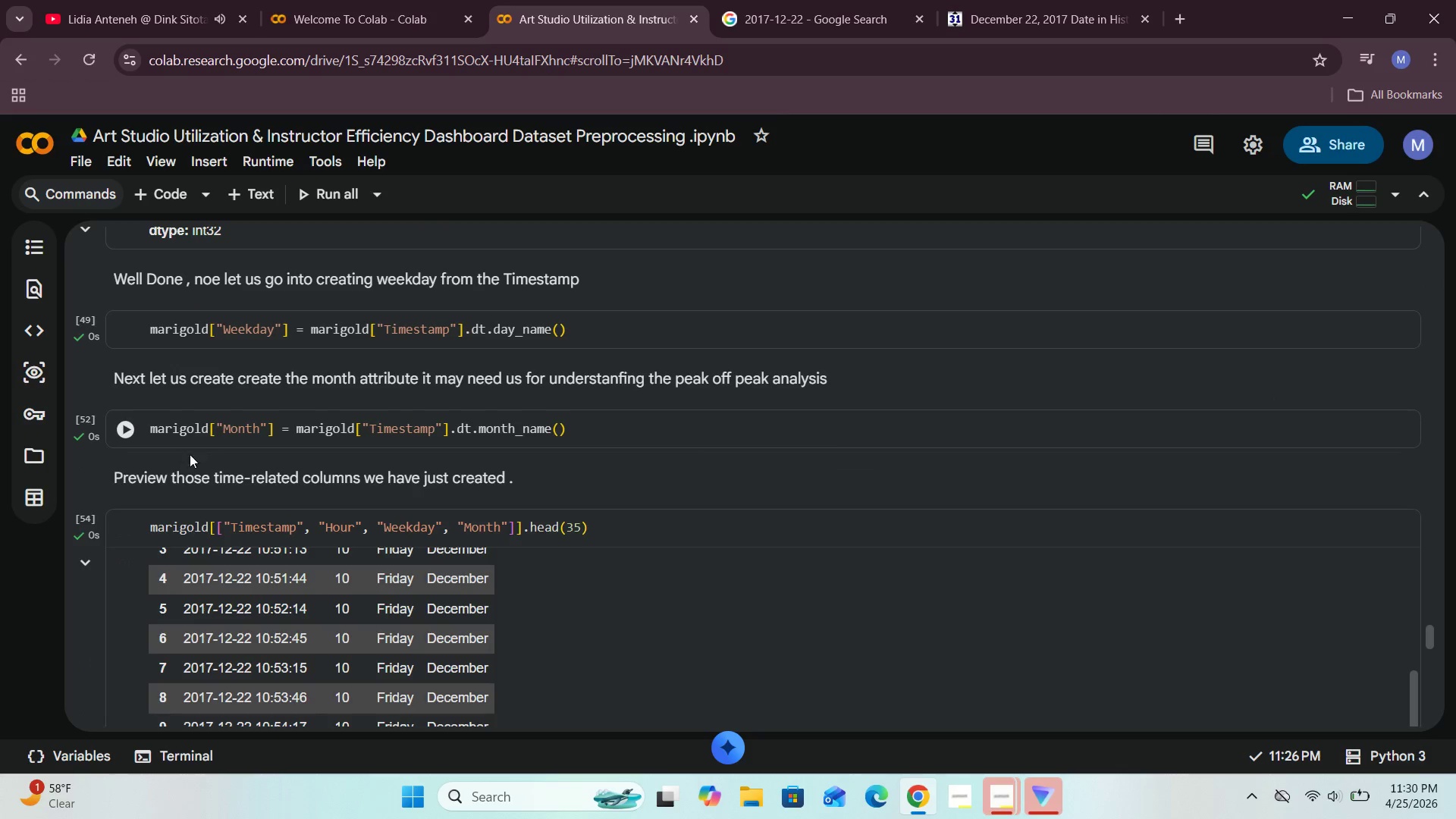 
scroll: coordinate [293, 455], scroll_direction: down, amount: 11.0
 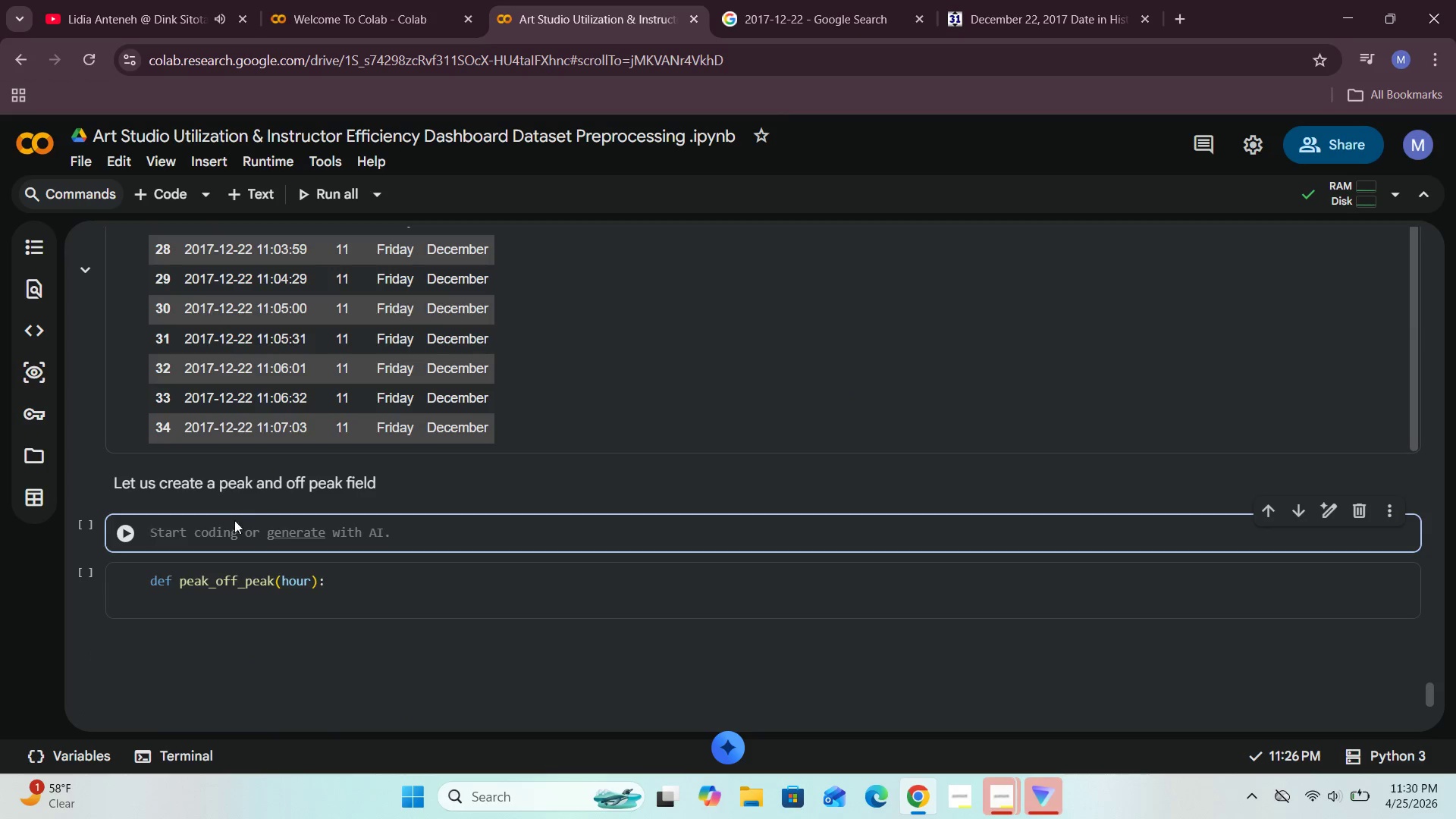 
left_click([223, 532])
 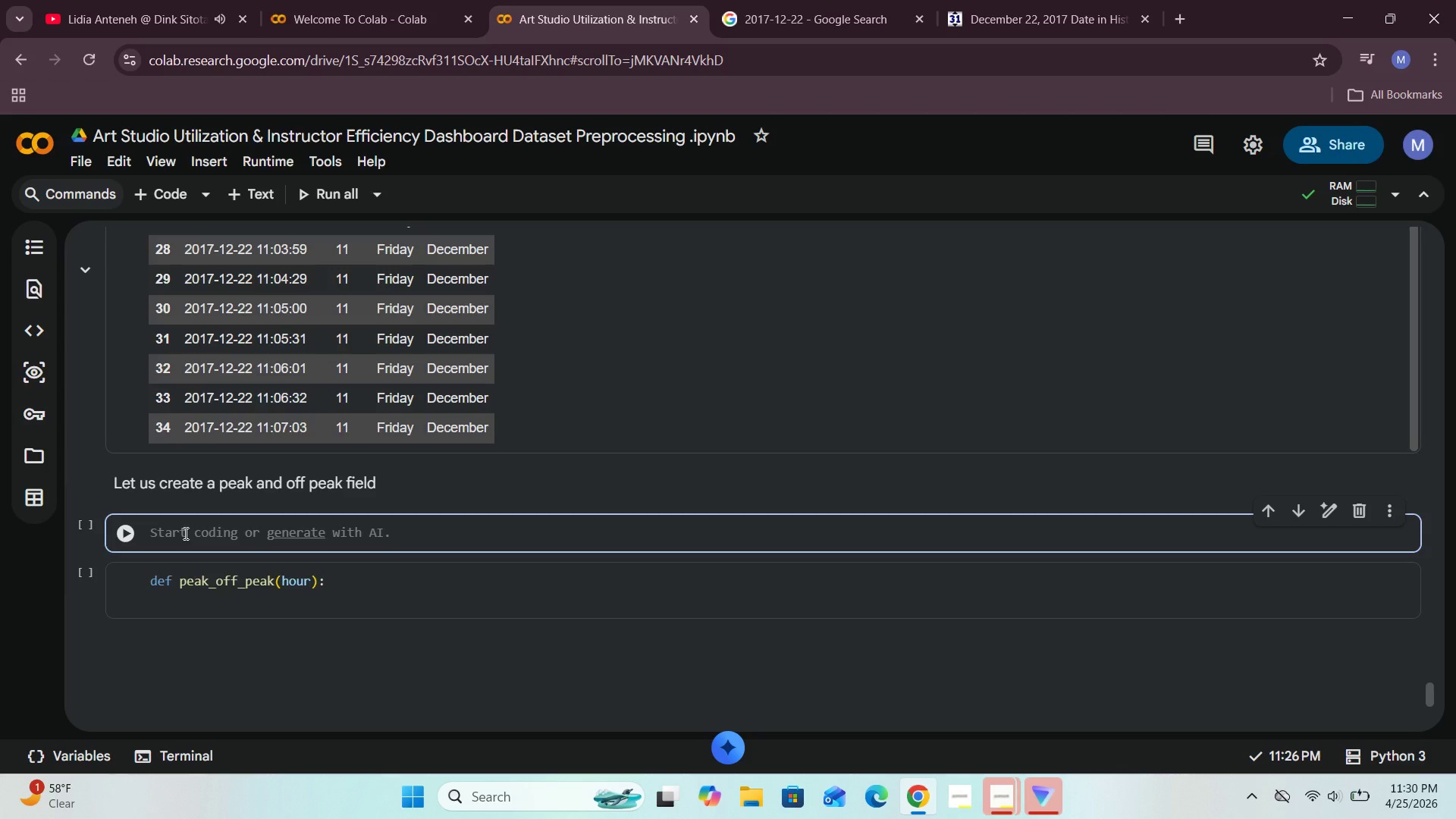 
type(marigold.)
key(Backspace)
type([)
 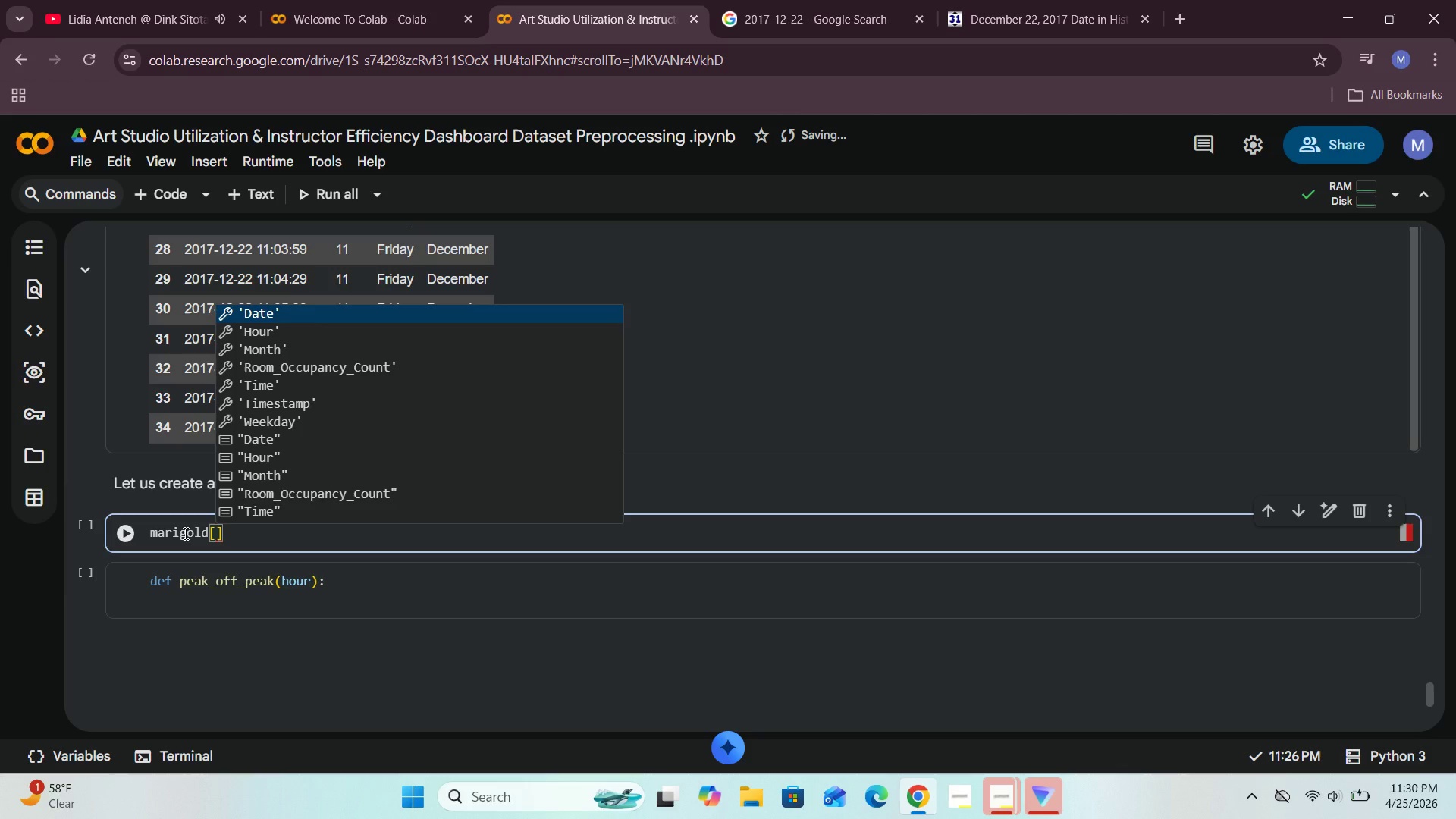 
key(Quote)
 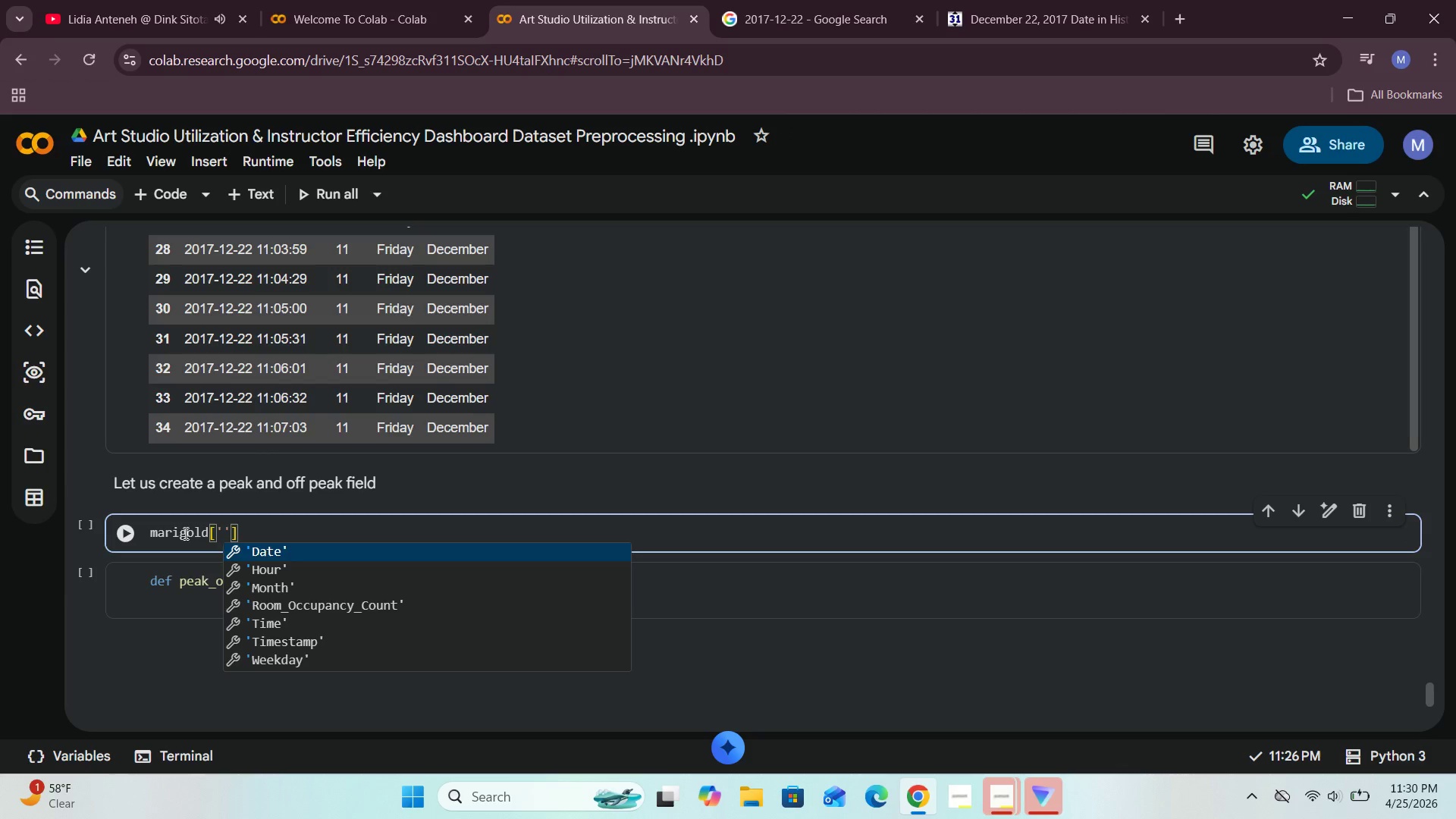 
key(Backspace)
 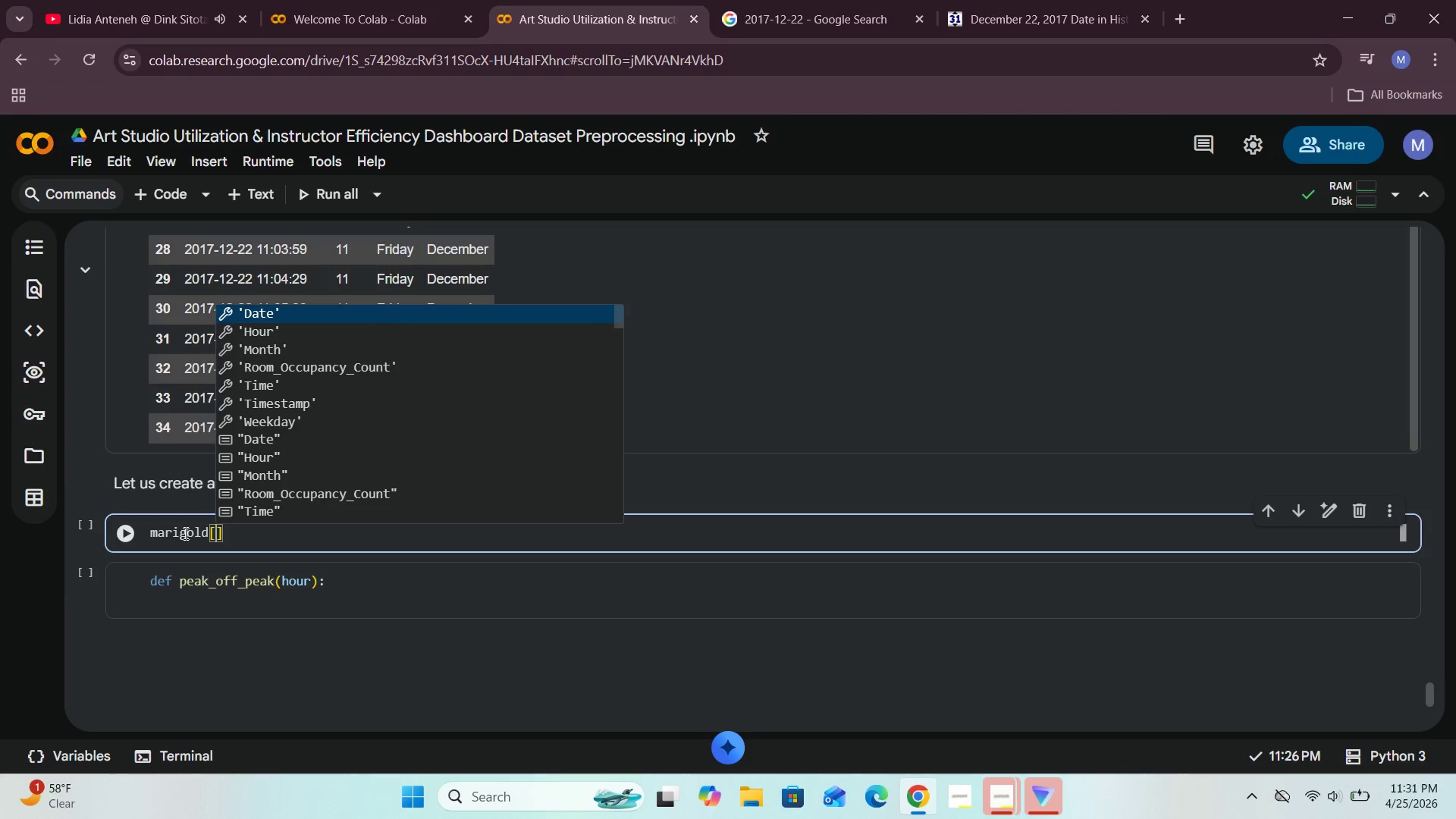 
key(Shift+Quote)
 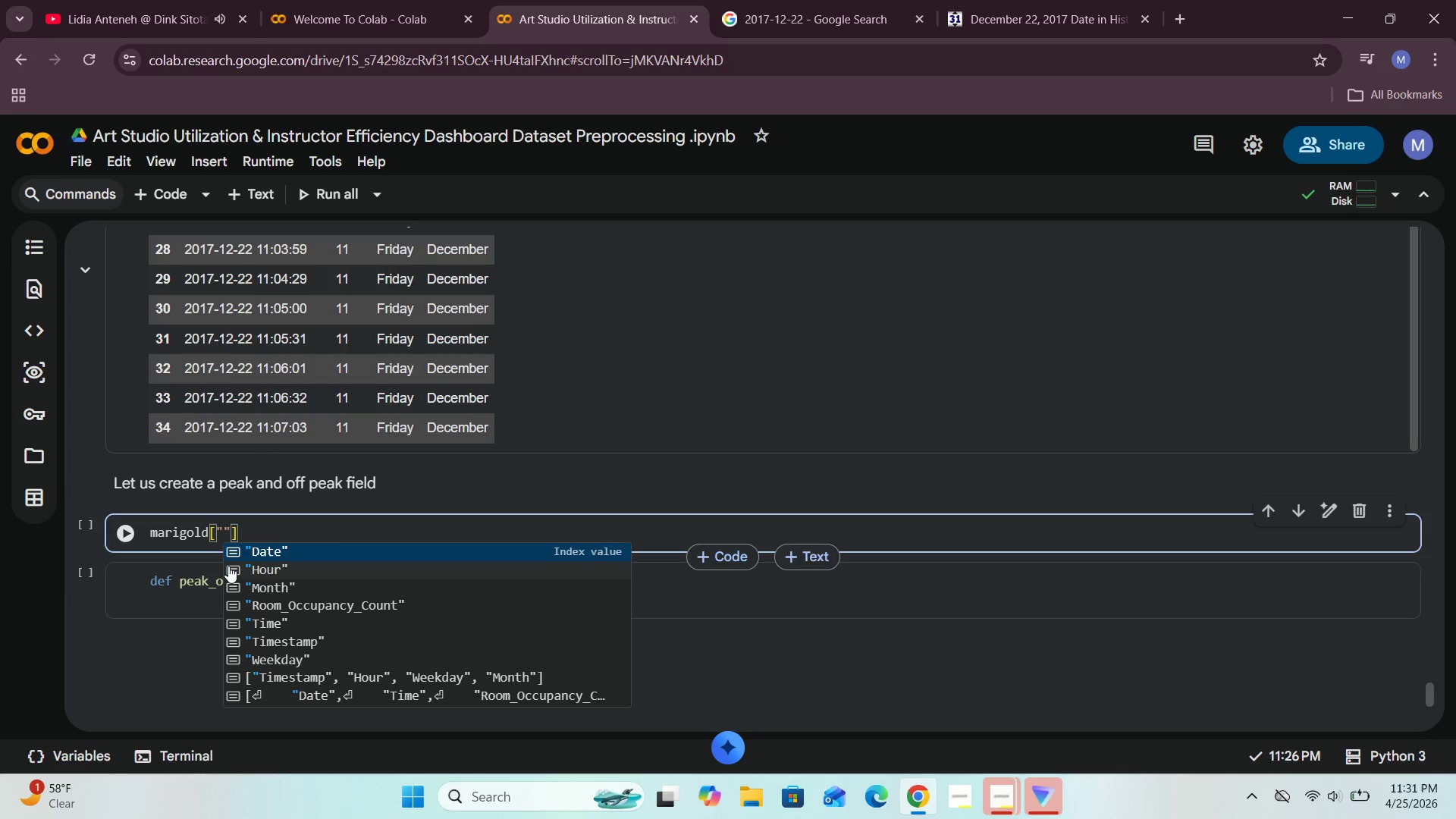 
left_click([256, 568])
 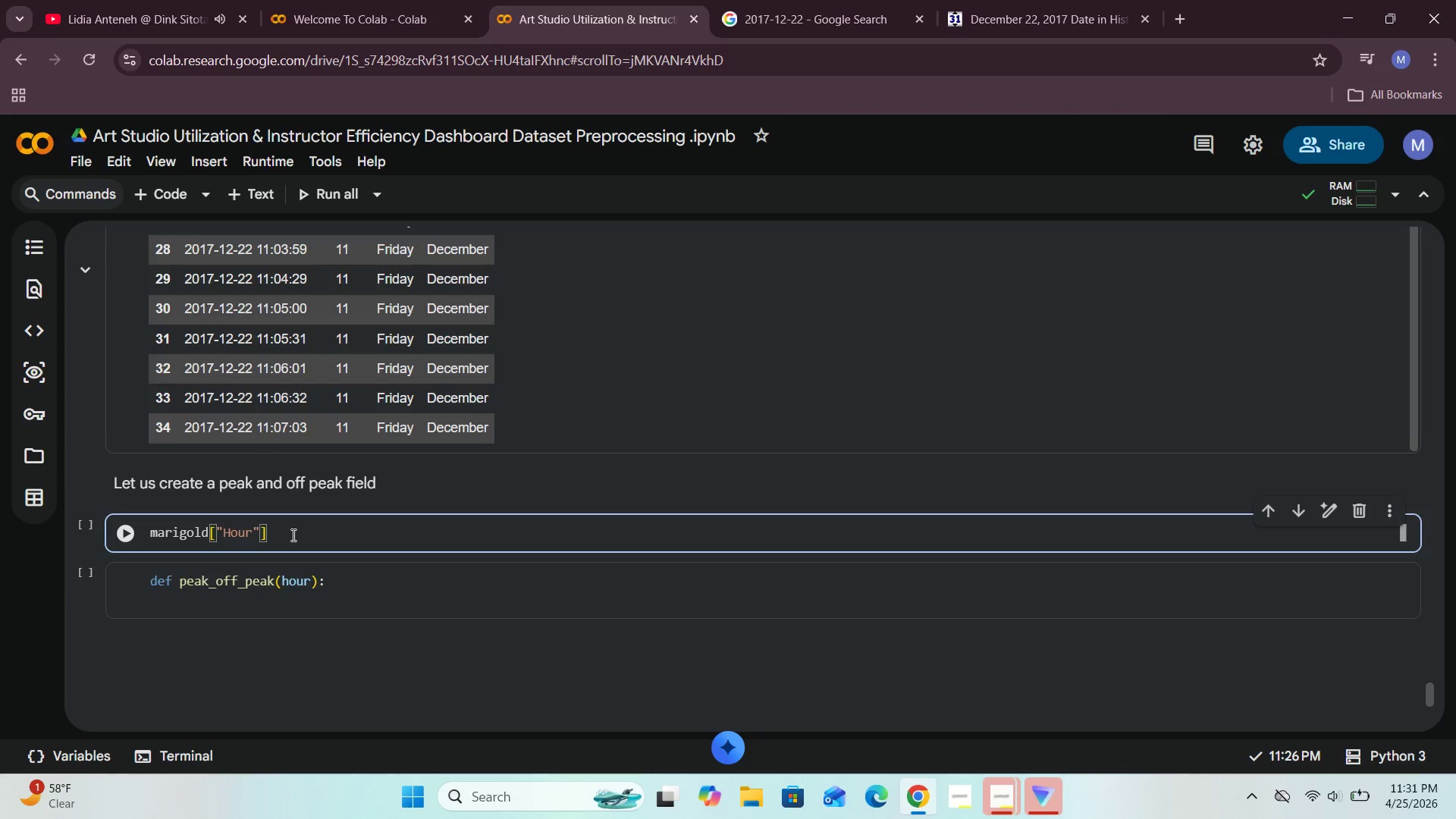 
left_click([292, 535])
 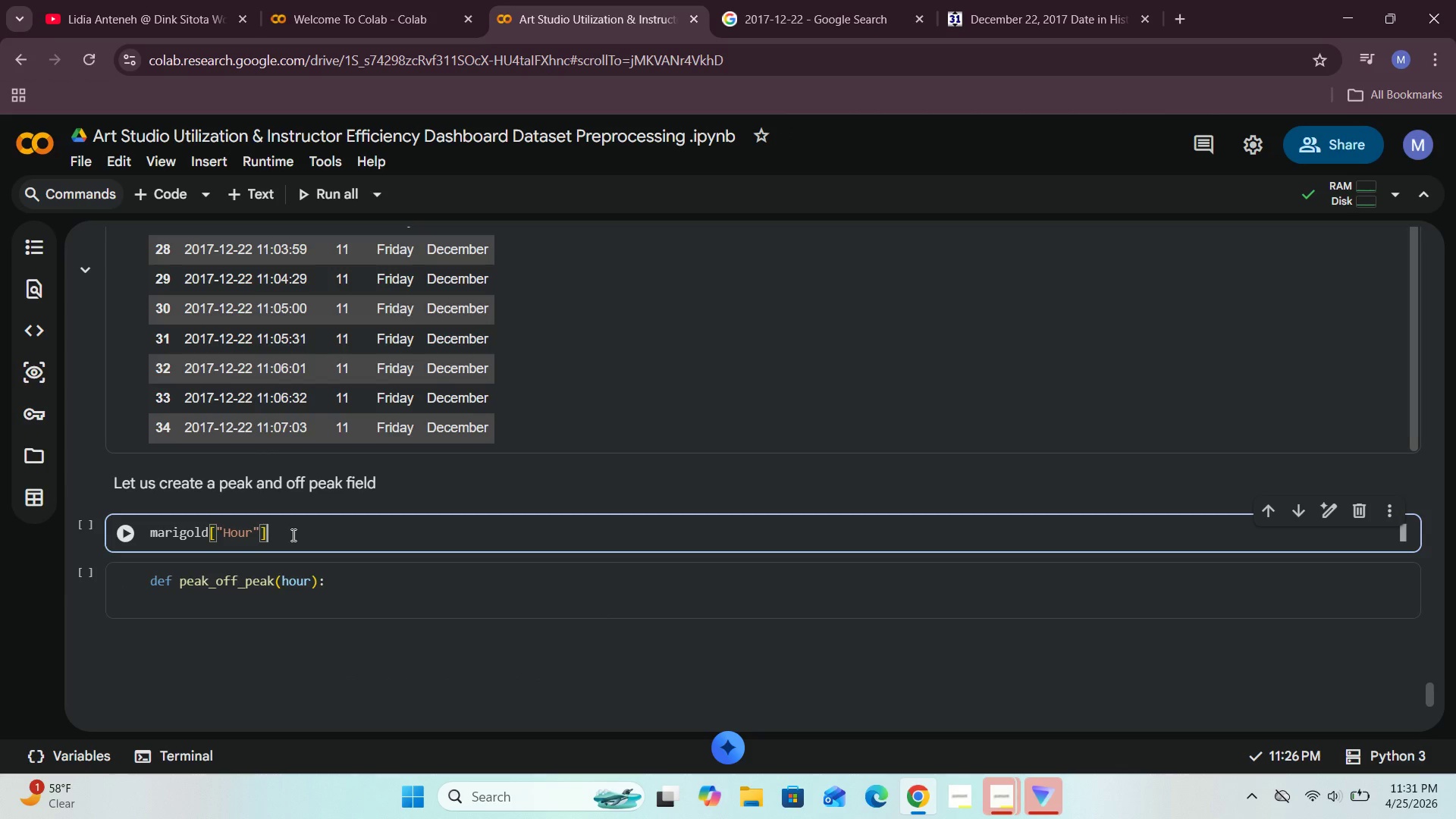 
key(Shift+ShiftRight)
 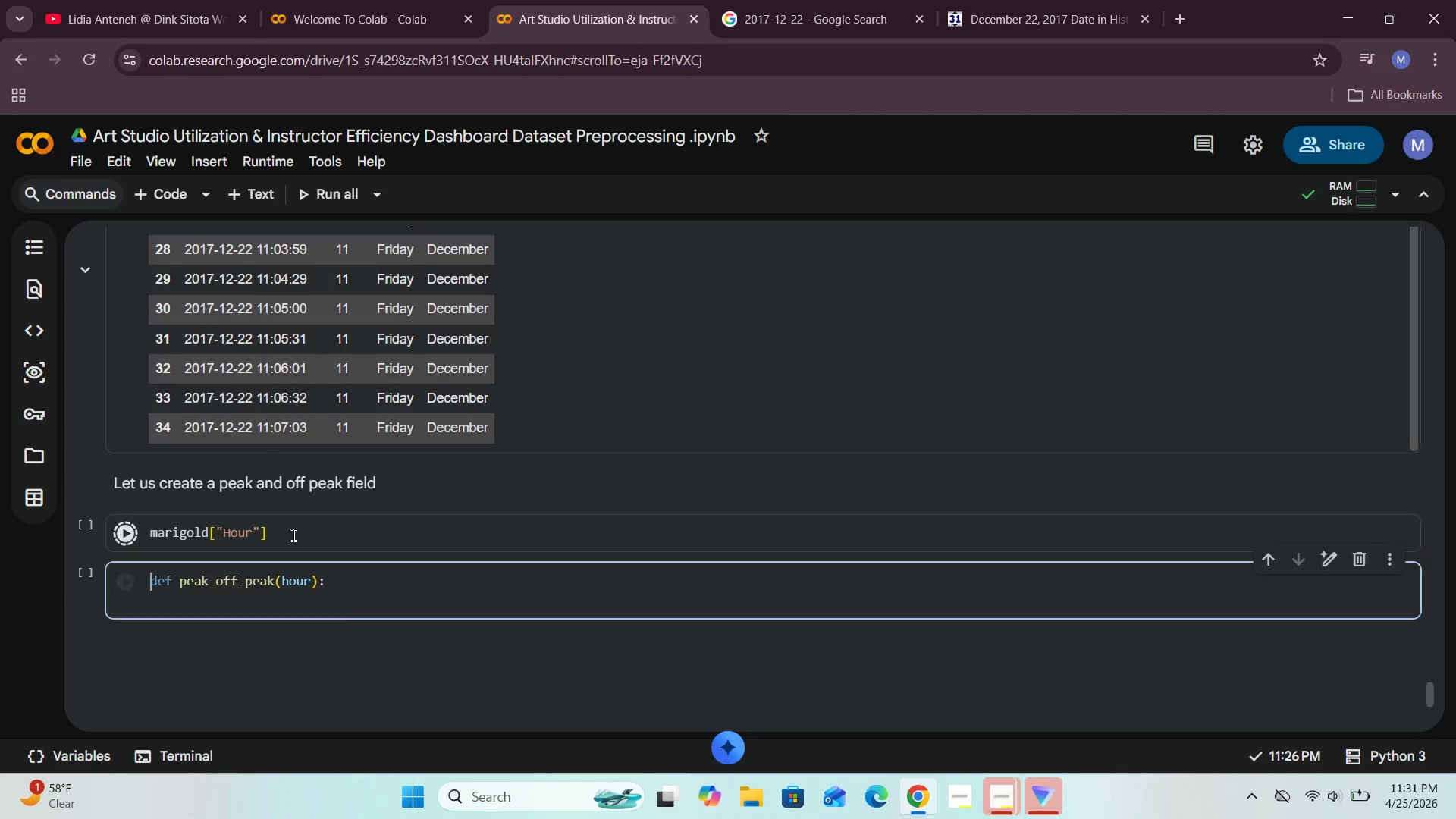 
key(Shift+Enter)
 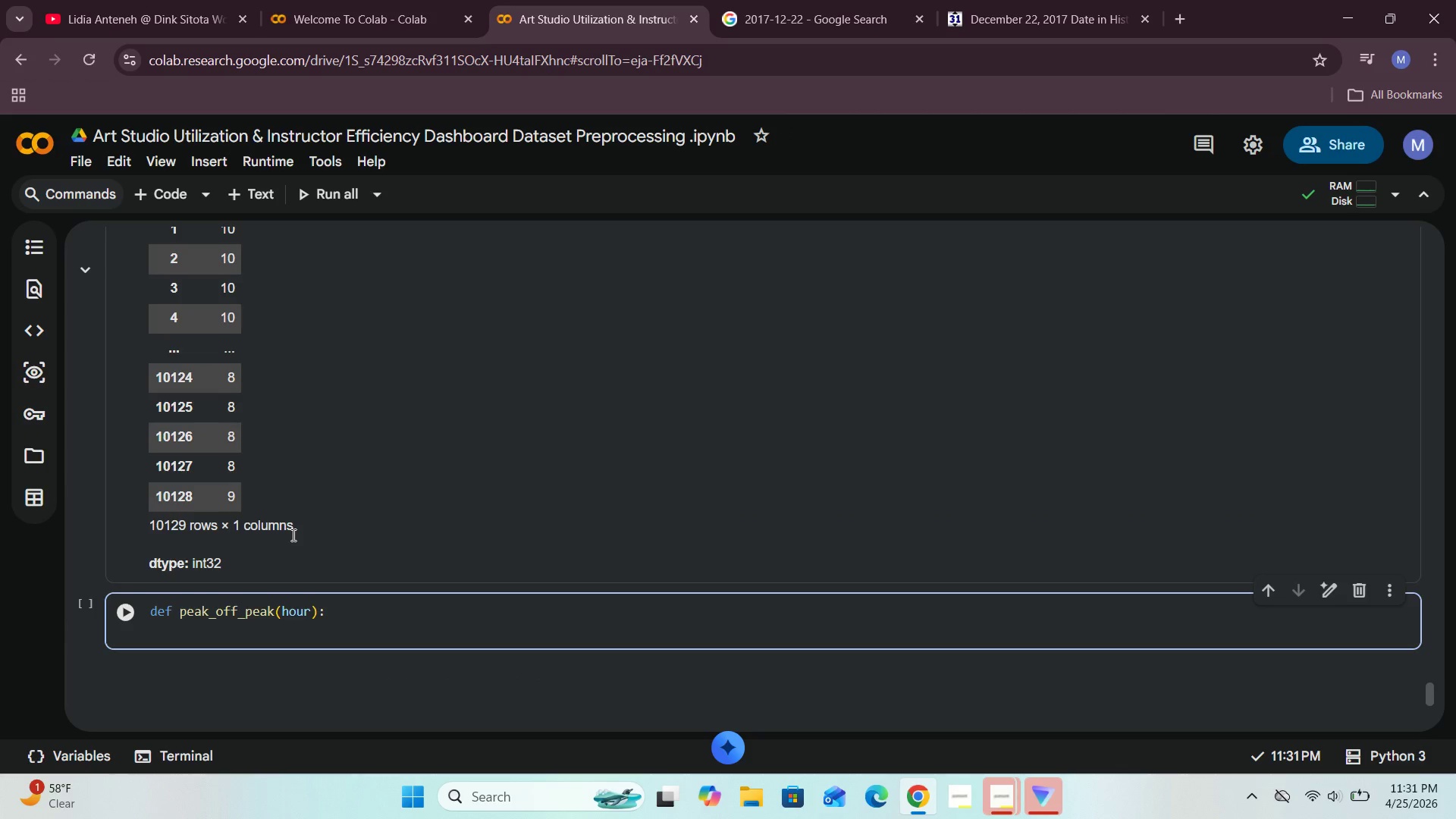 
scroll: coordinate [292, 535], scroll_direction: up, amount: 4.0
 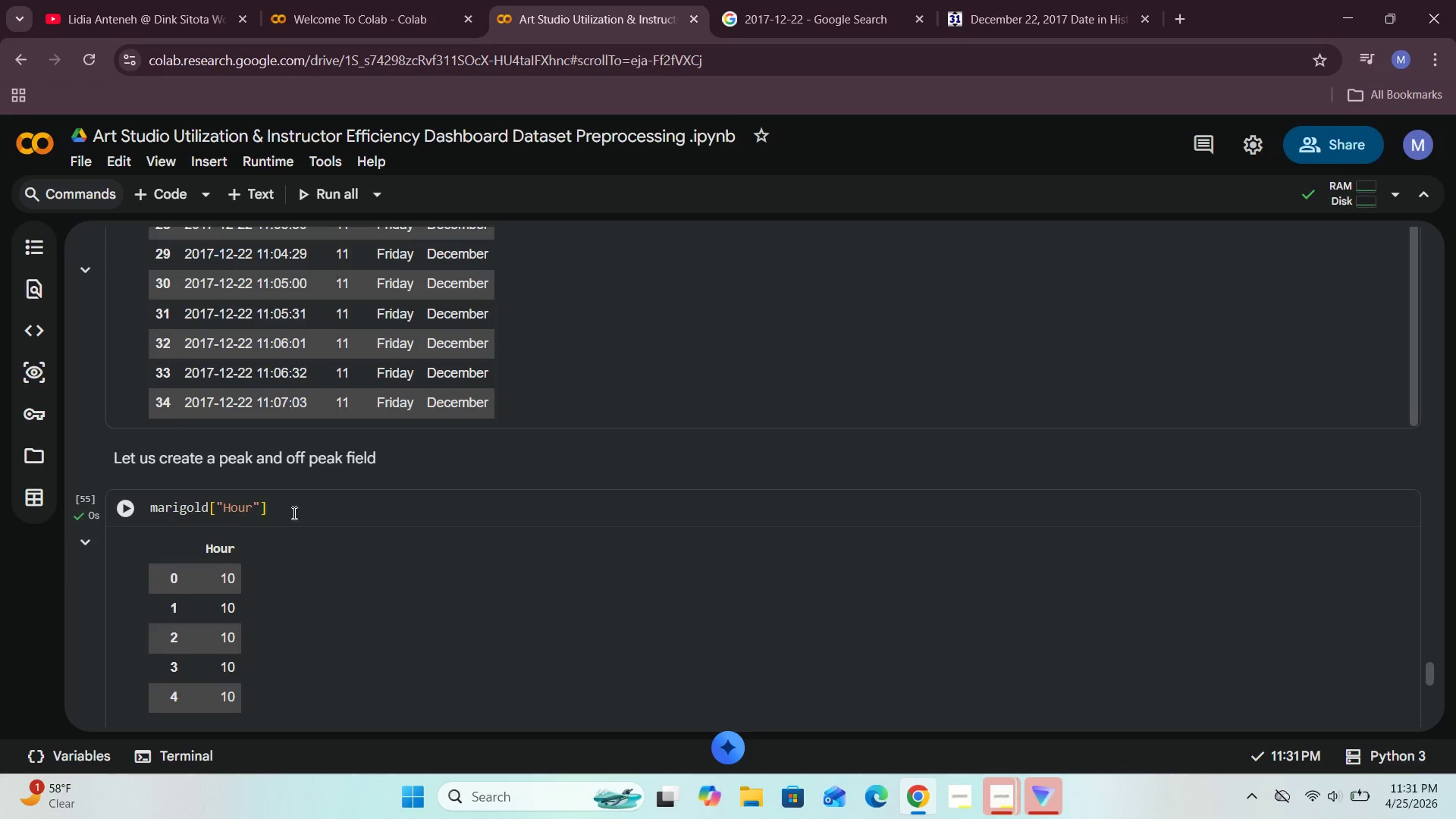 
left_click([293, 513])
 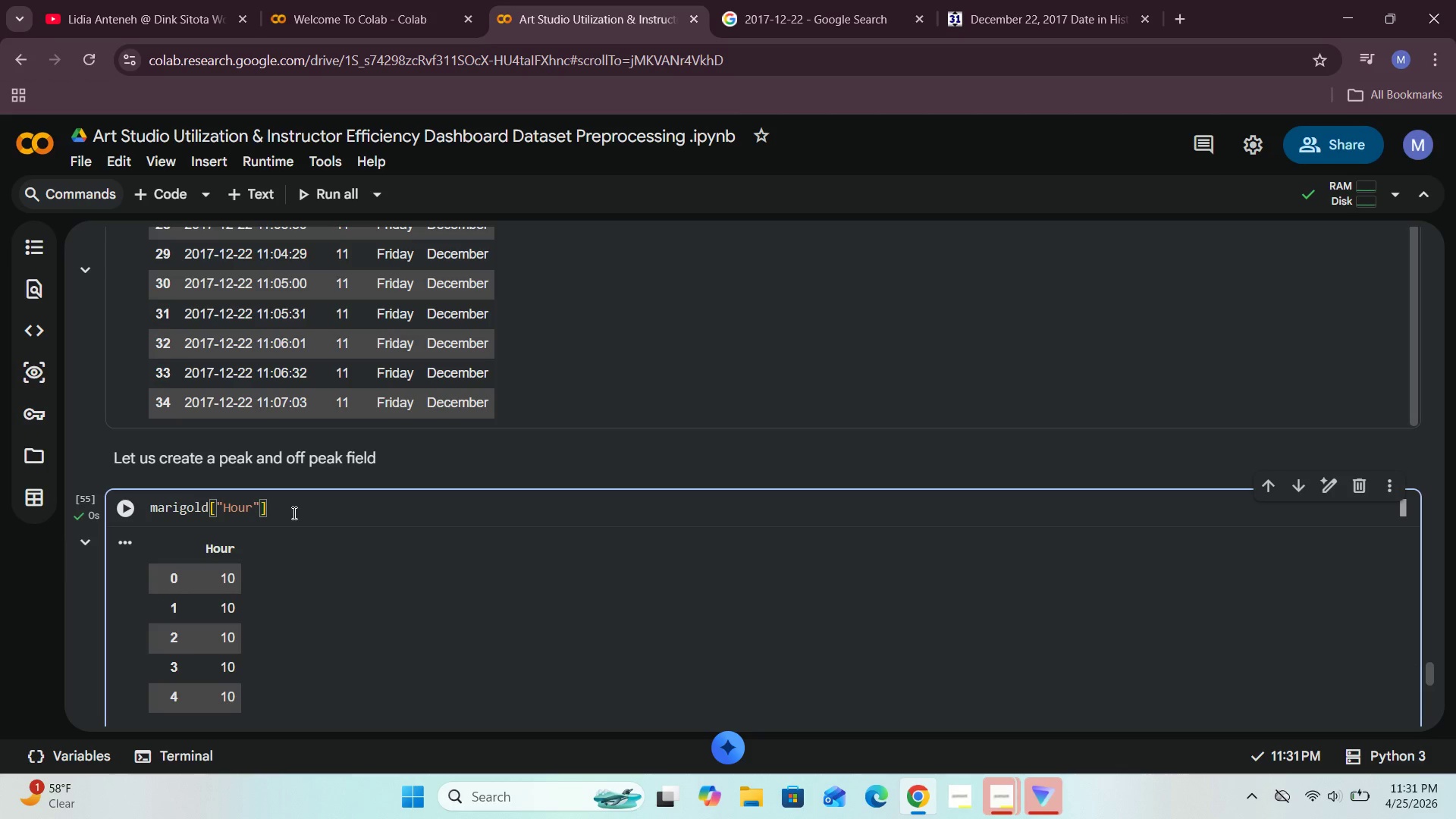 
type(.unique)
 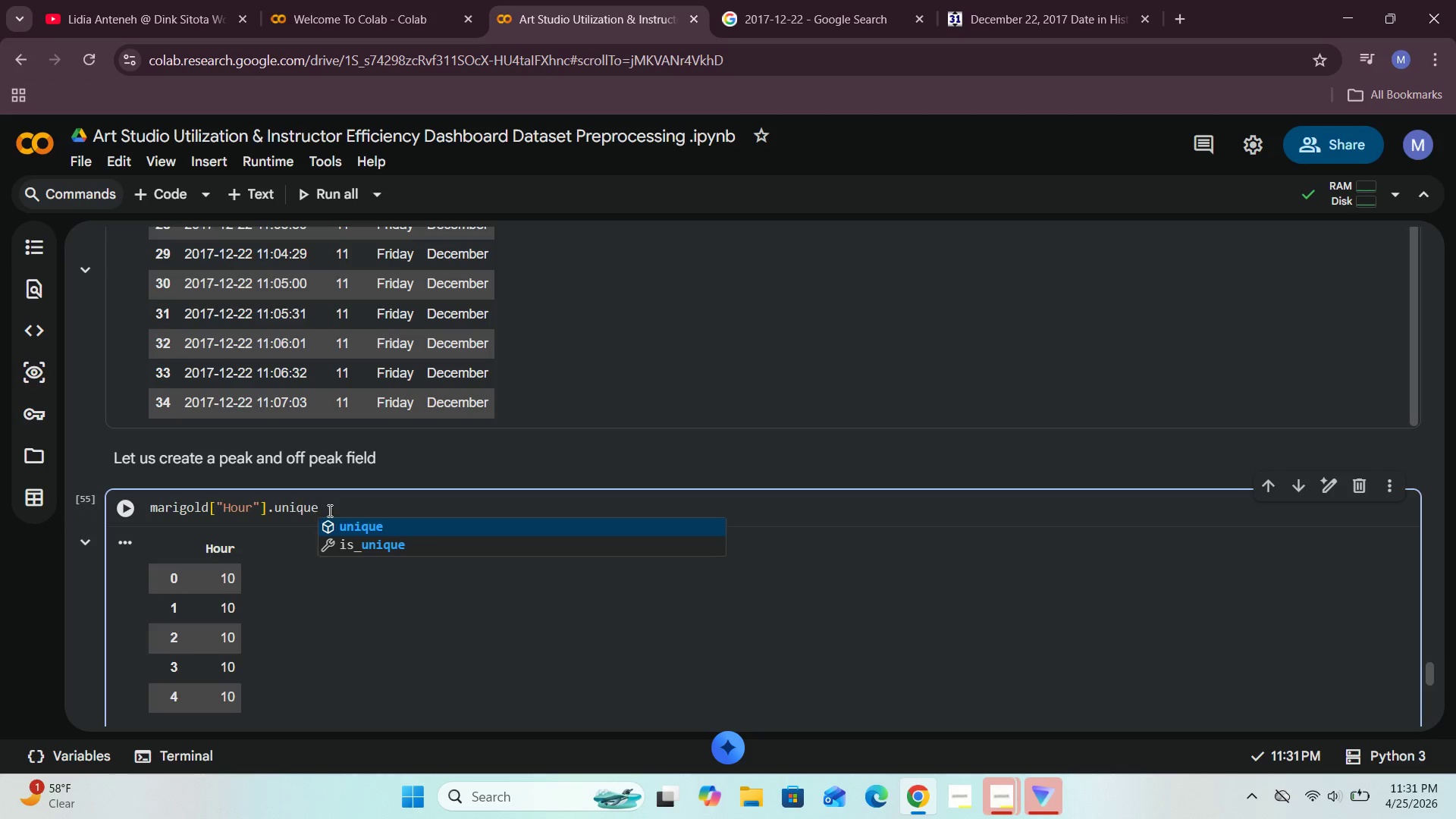 
left_click([375, 527])
 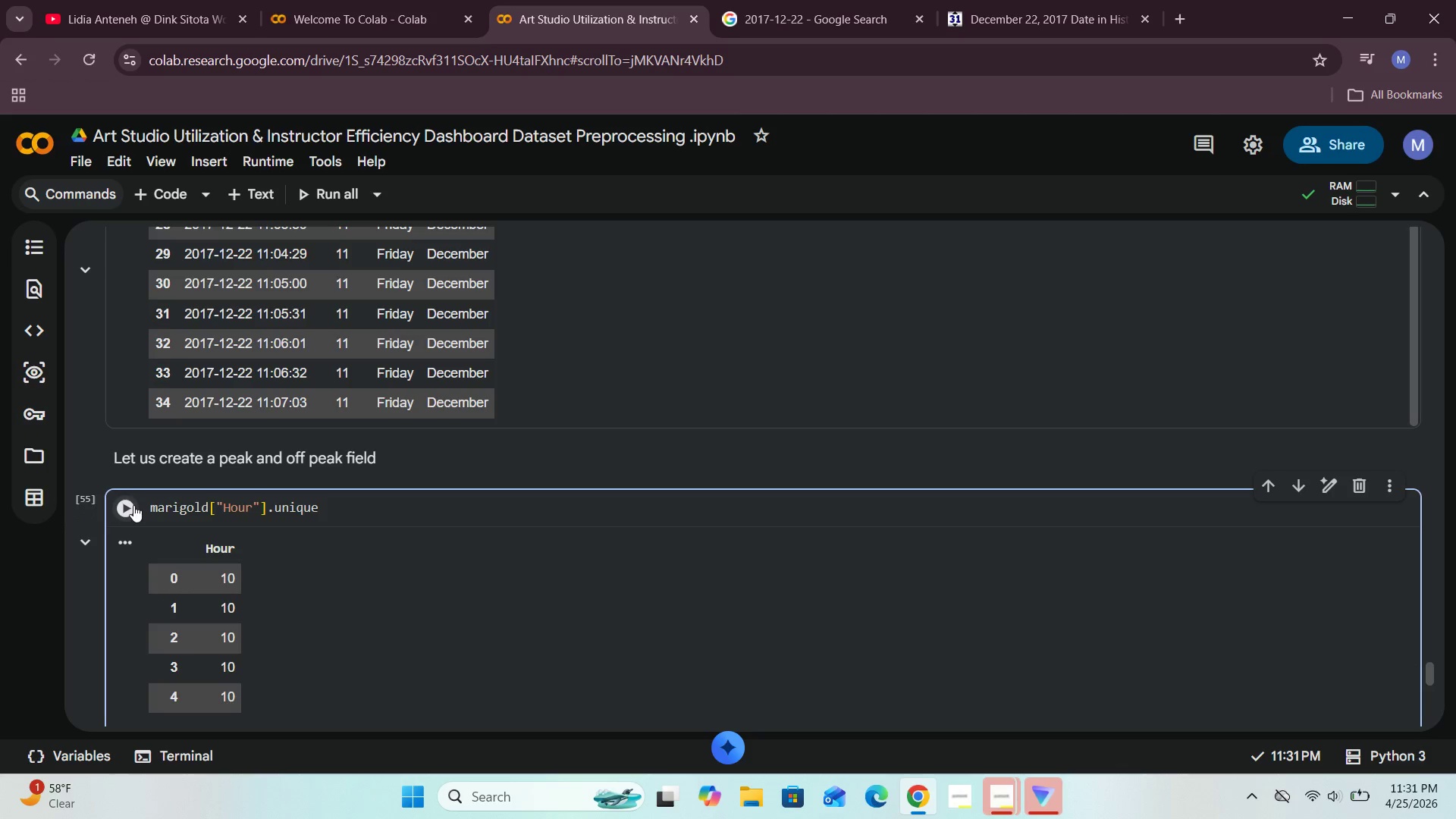 
left_click([127, 512])
 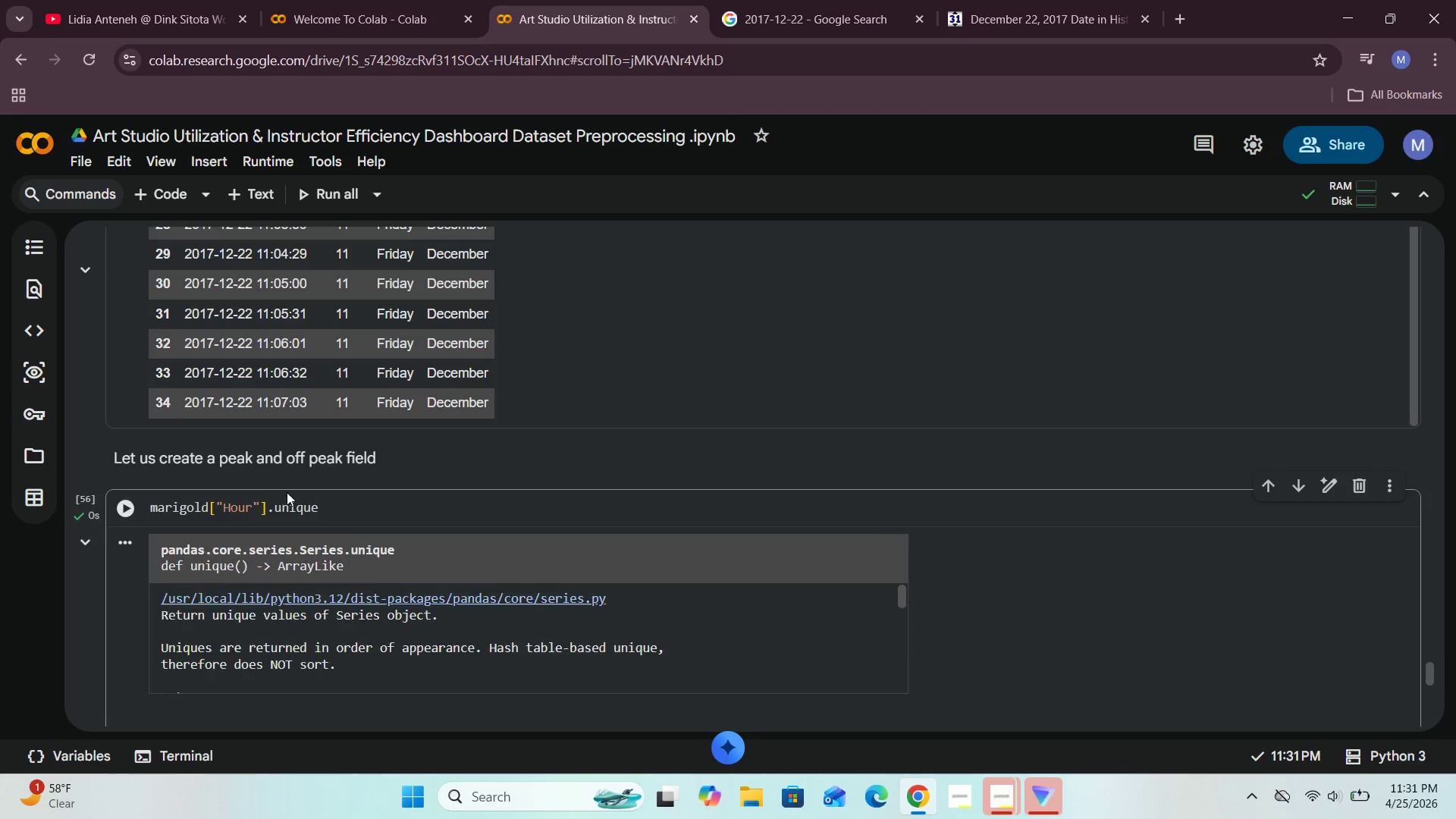 
scroll: coordinate [287, 492], scroll_direction: down, amount: 2.0
 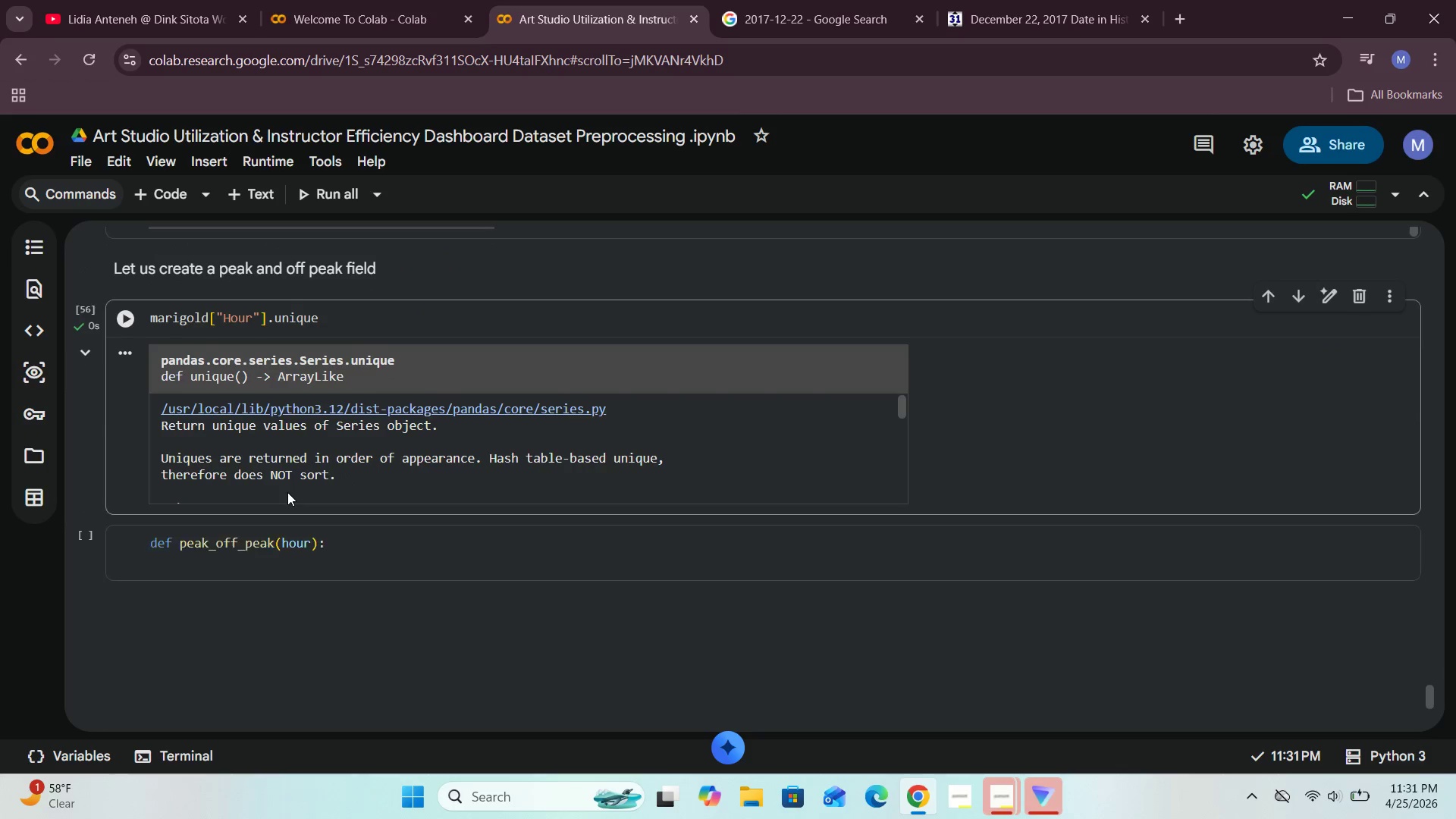 
scroll: coordinate [287, 492], scroll_direction: up, amount: 2.0
 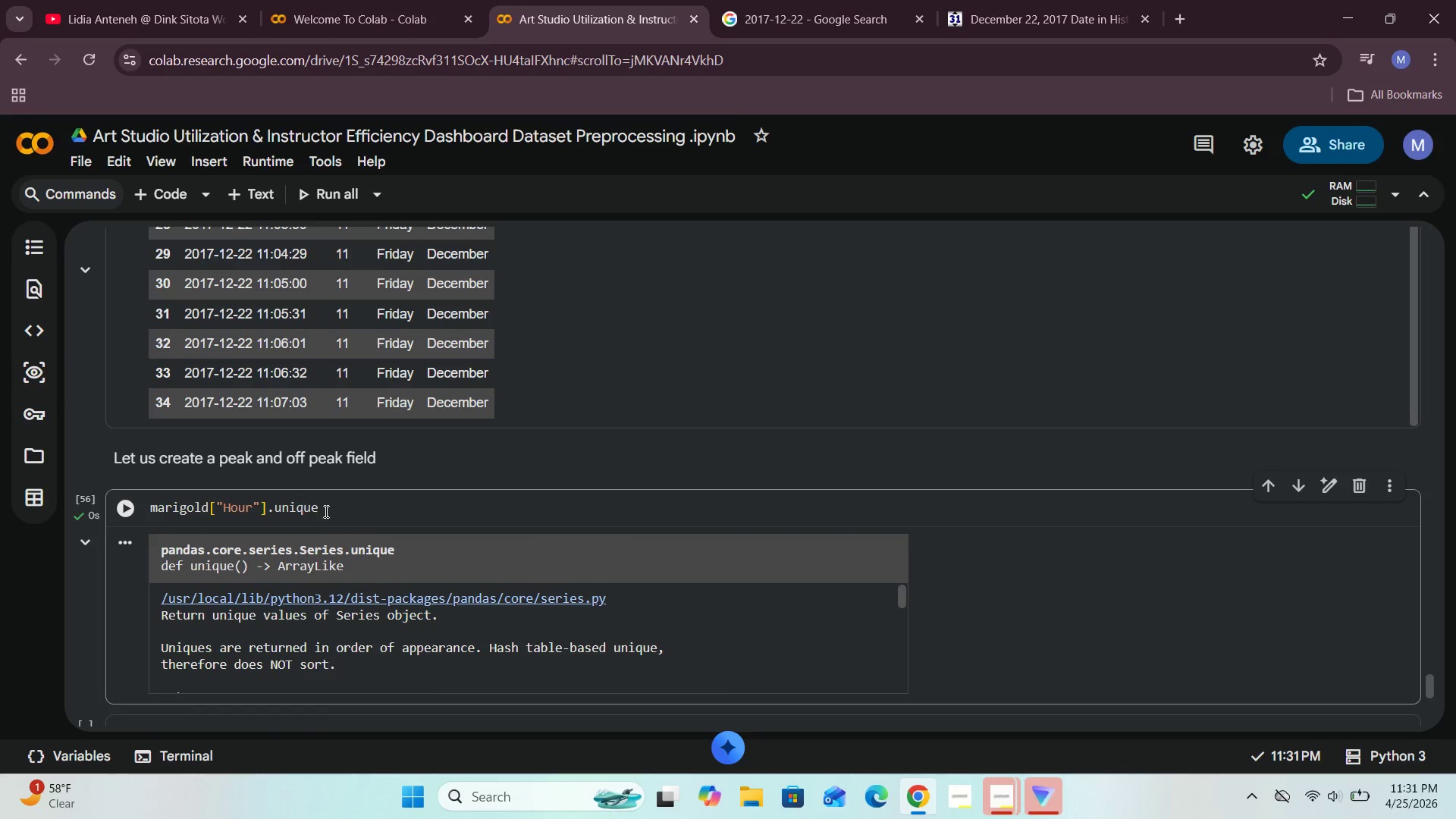 
left_click([329, 514])
 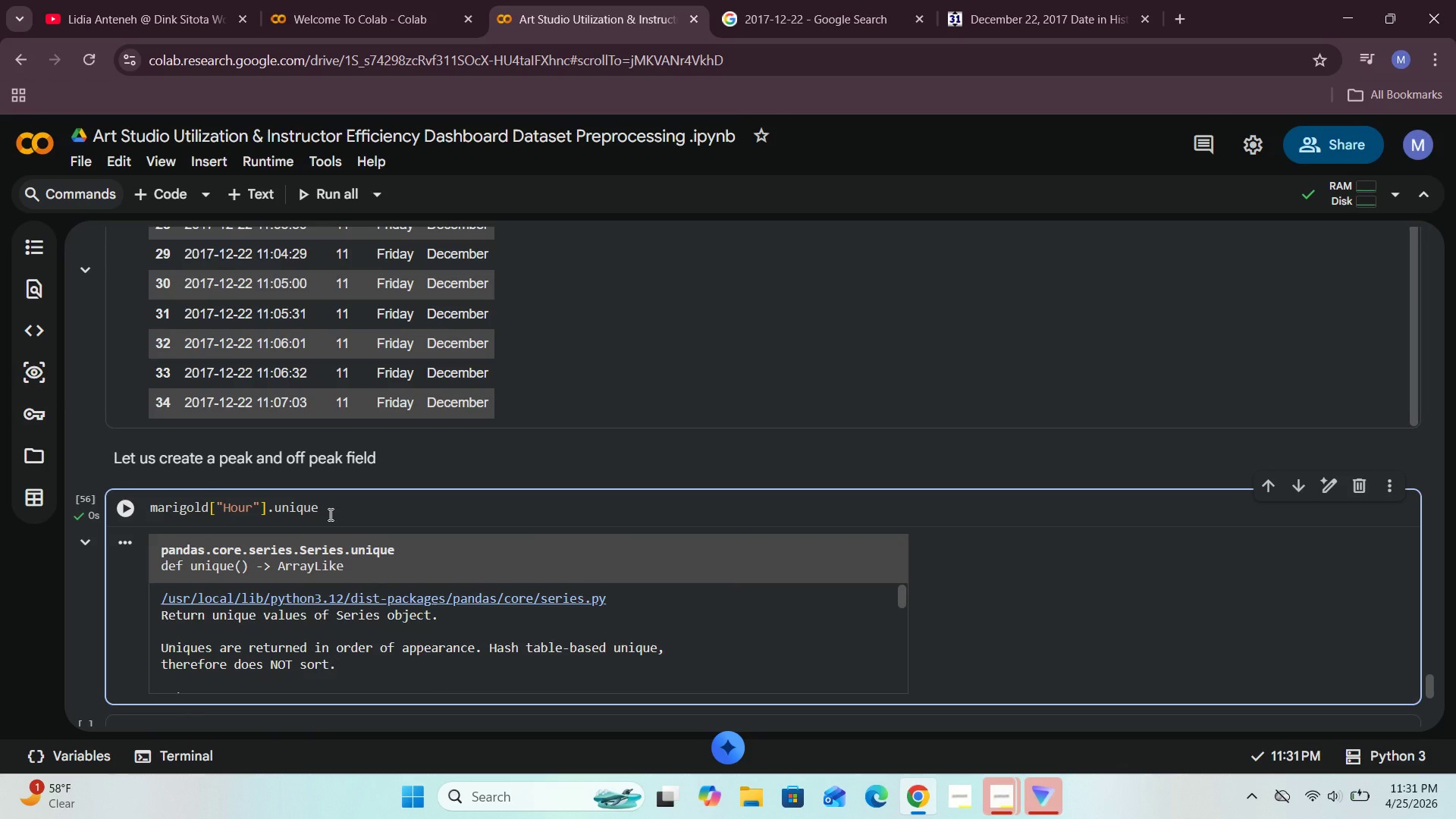 
key(Shift+9)
 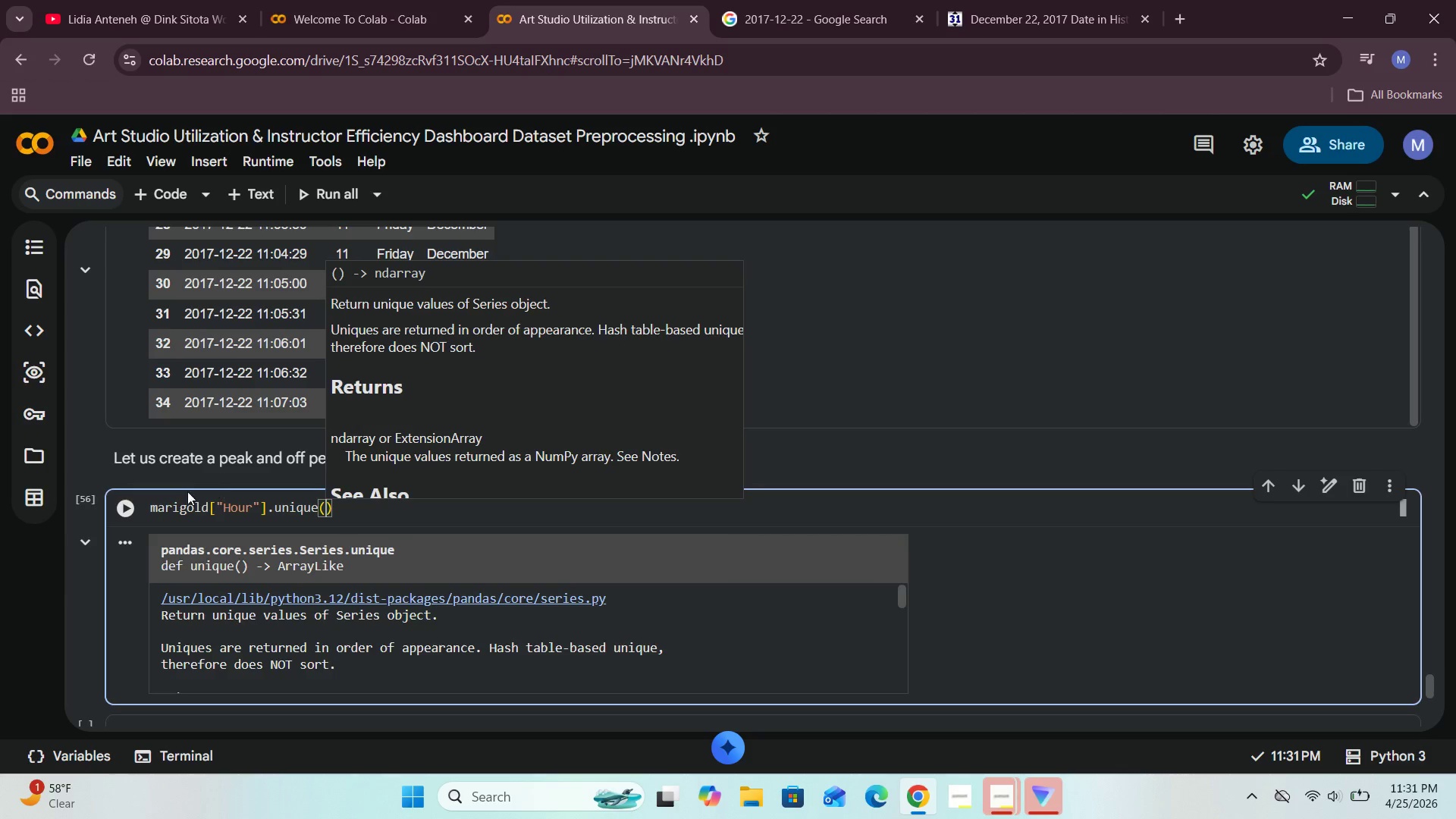 
left_click([136, 507])
 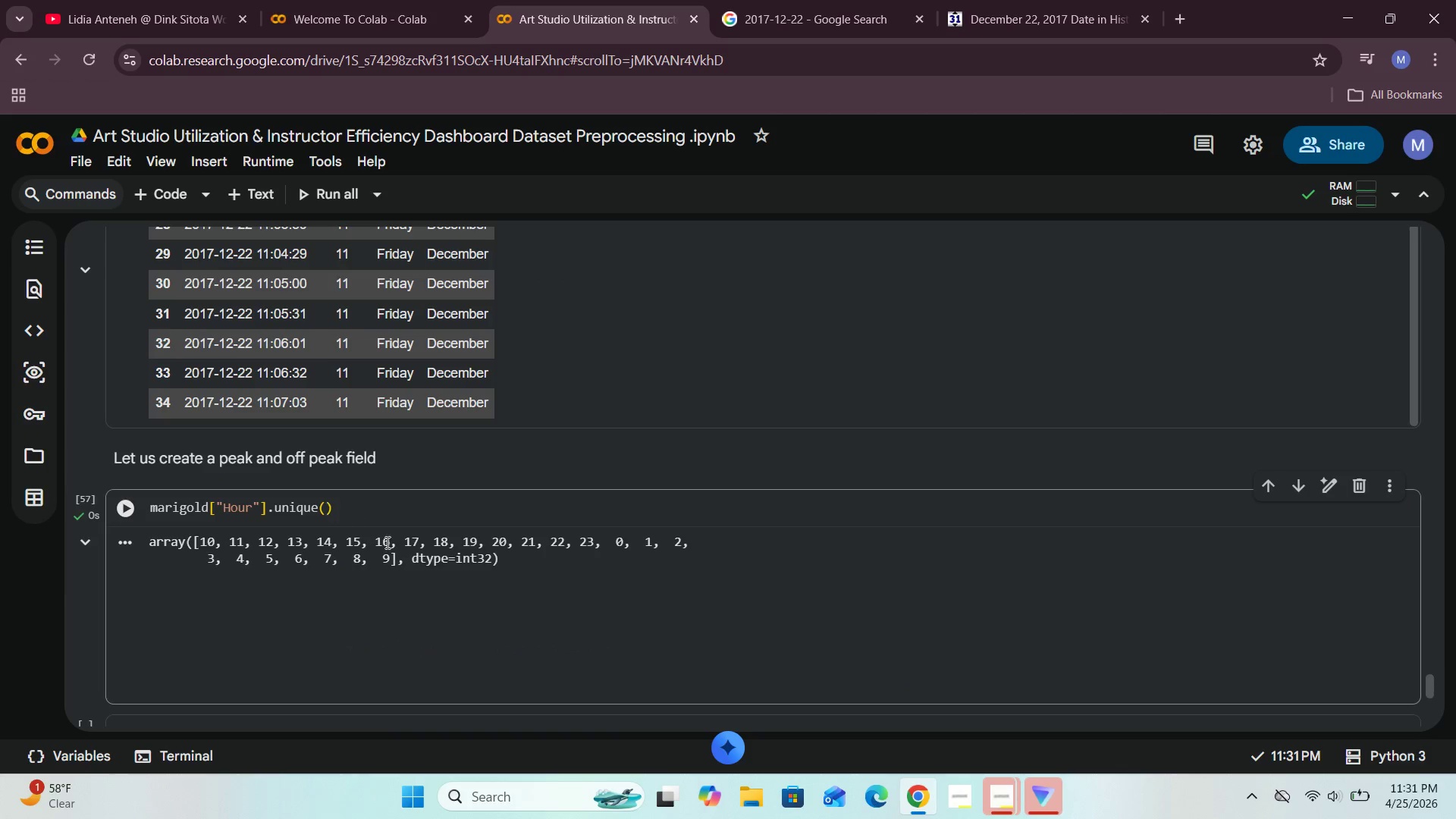 
scroll: coordinate [391, 548], scroll_direction: down, amount: 2.0
 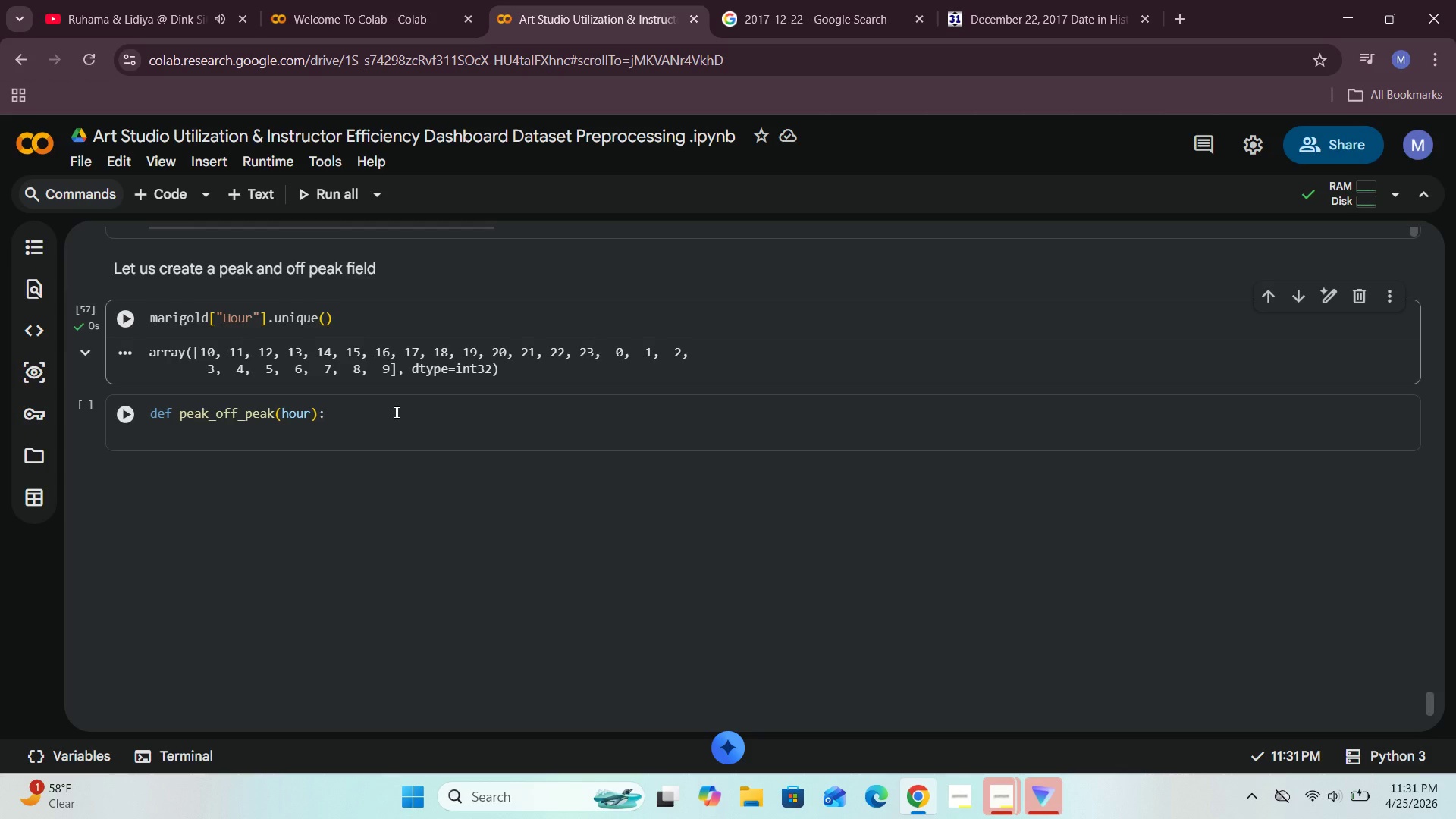 
wait(20.02)
 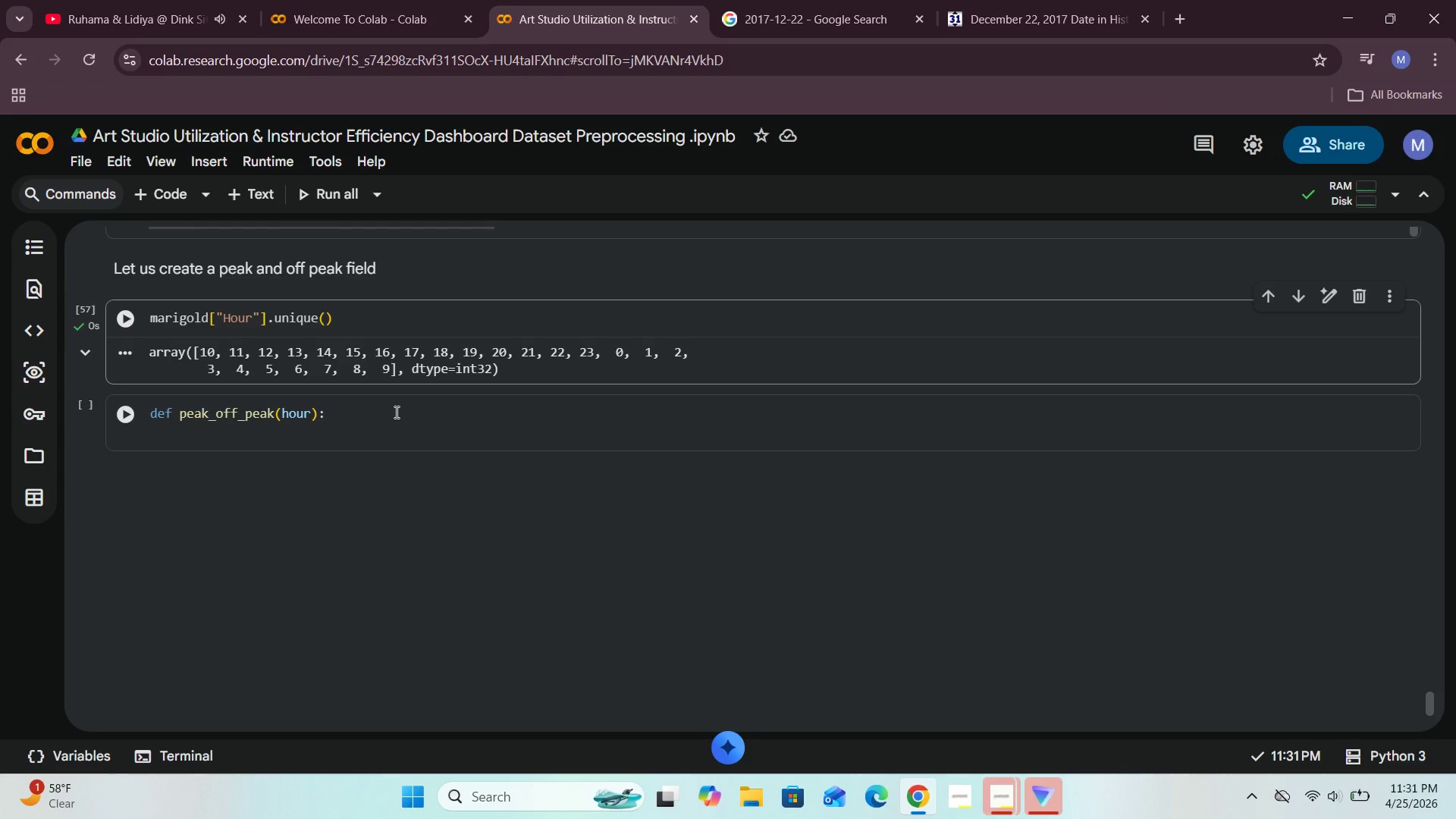 
left_click([256, 435])
 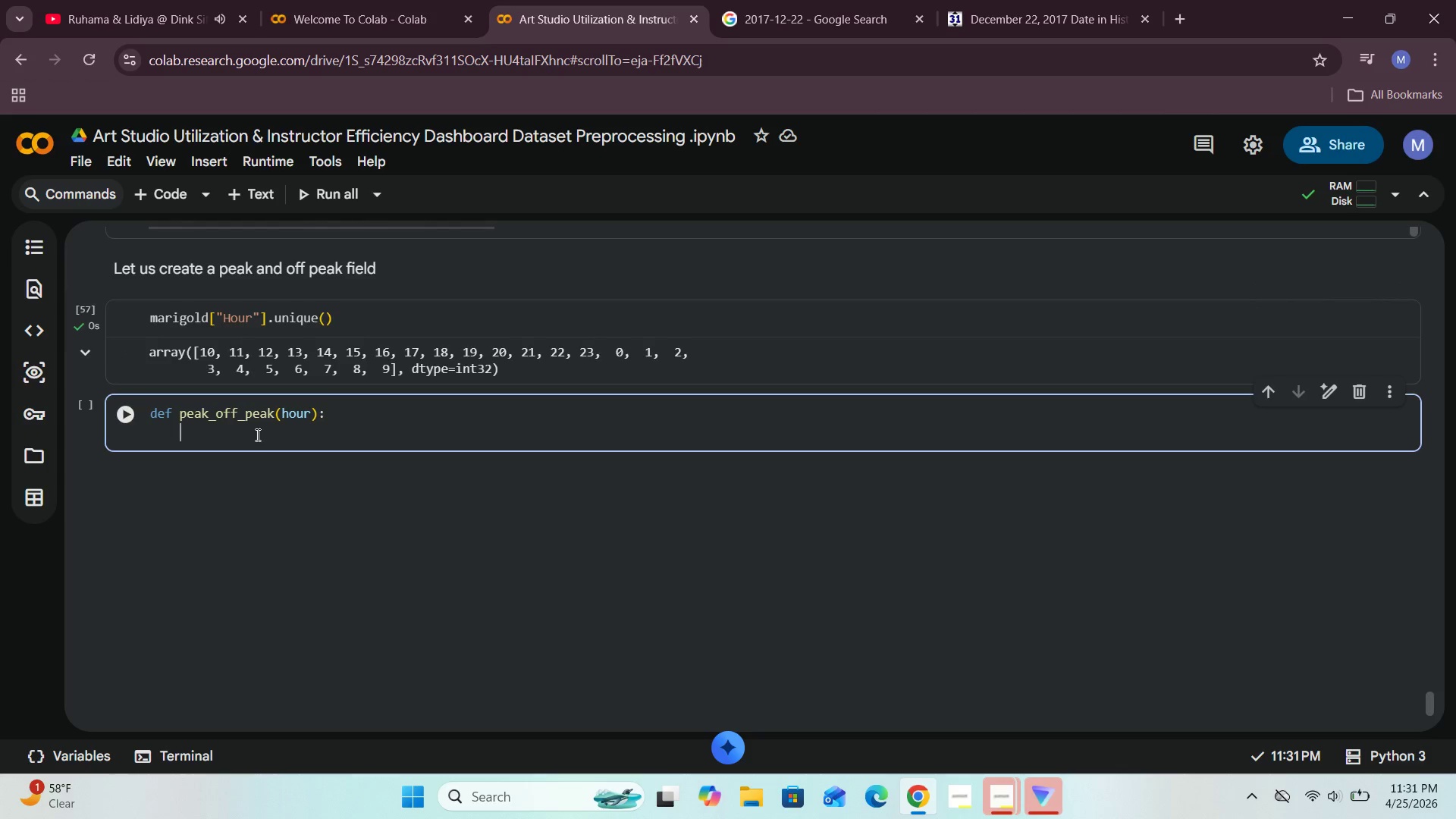 
wait(12.03)
 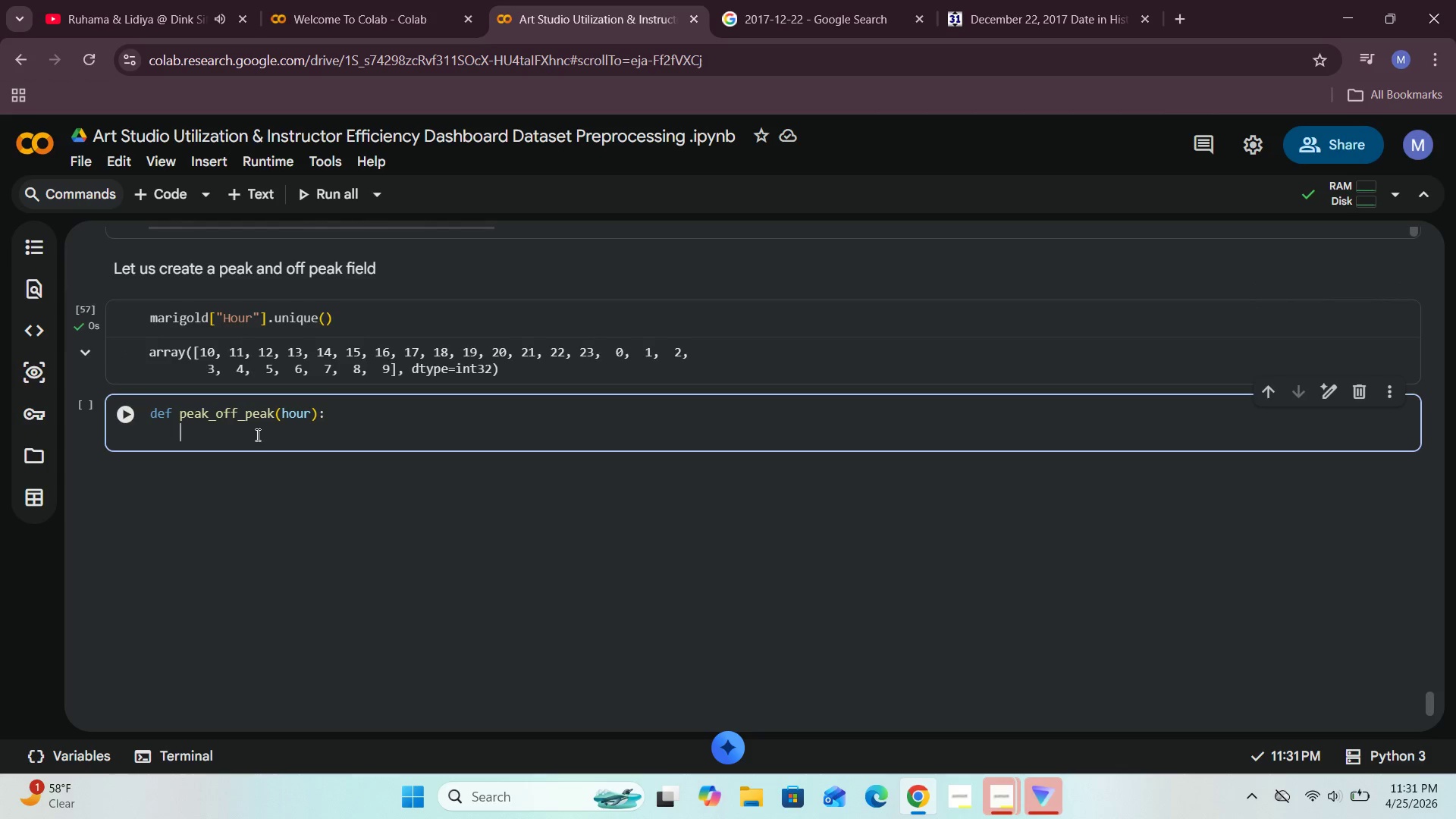 
type(if )
 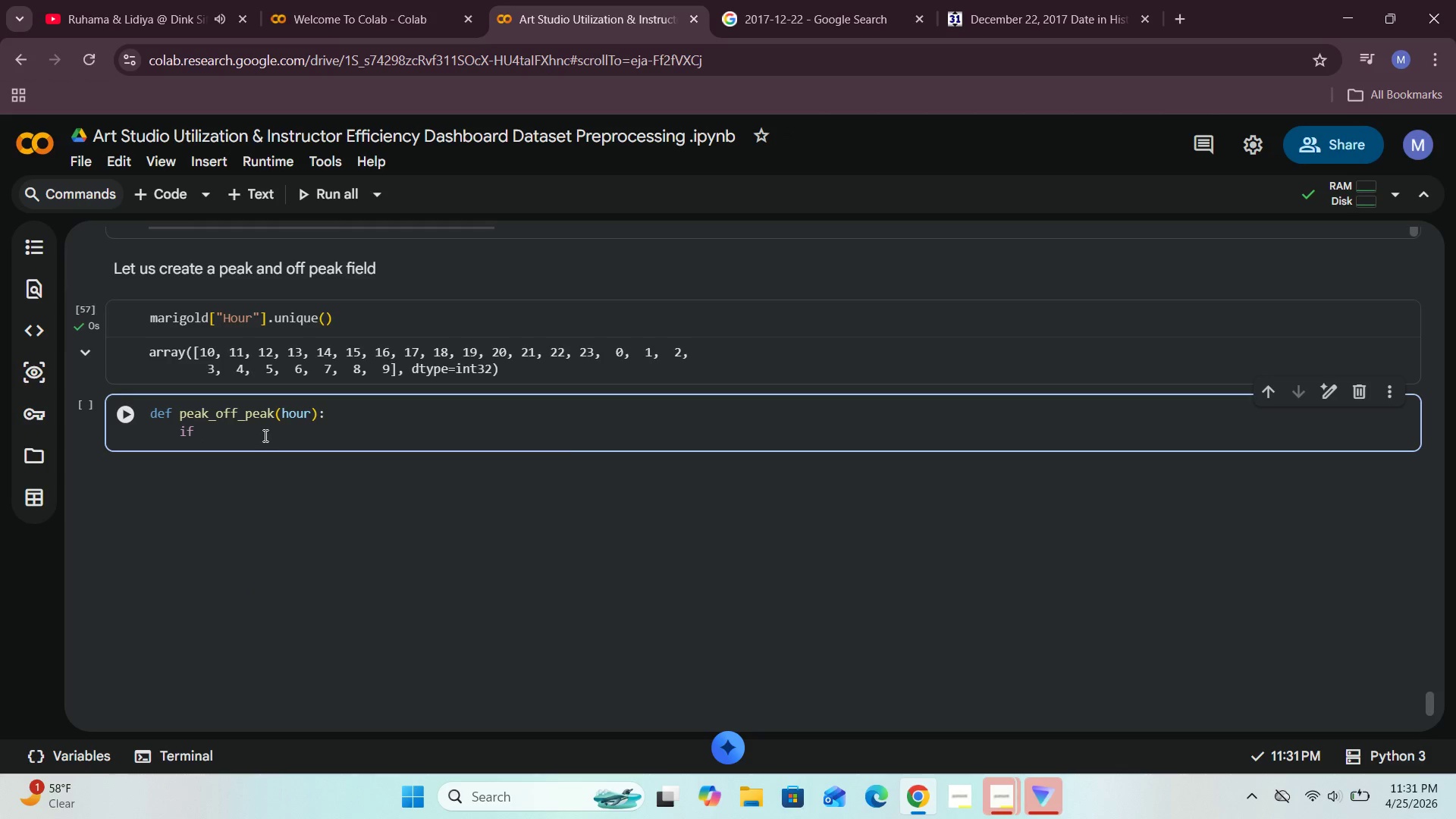 
type(hour in [10, 11, )
 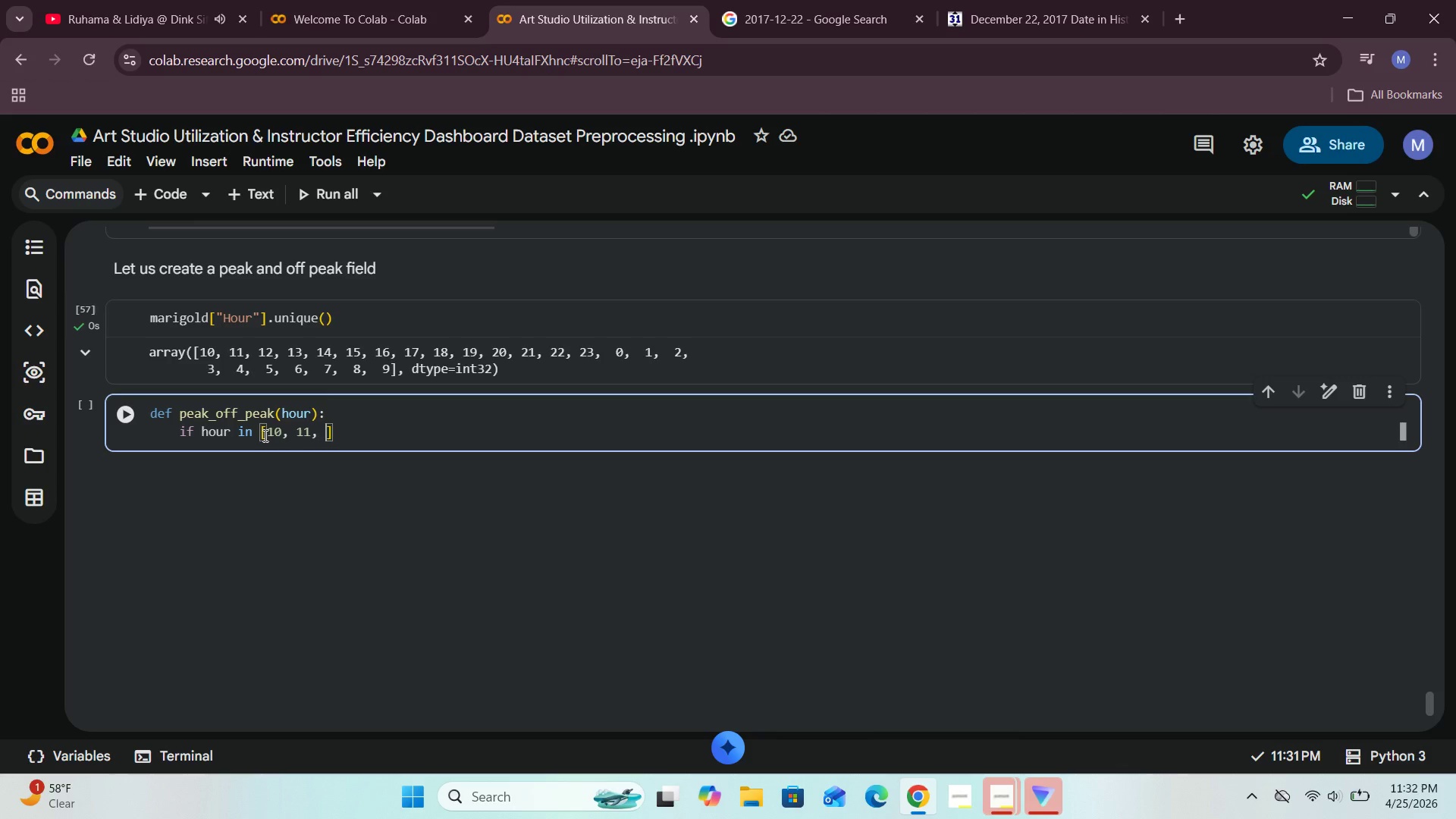 
type(12, 13, 17, )
 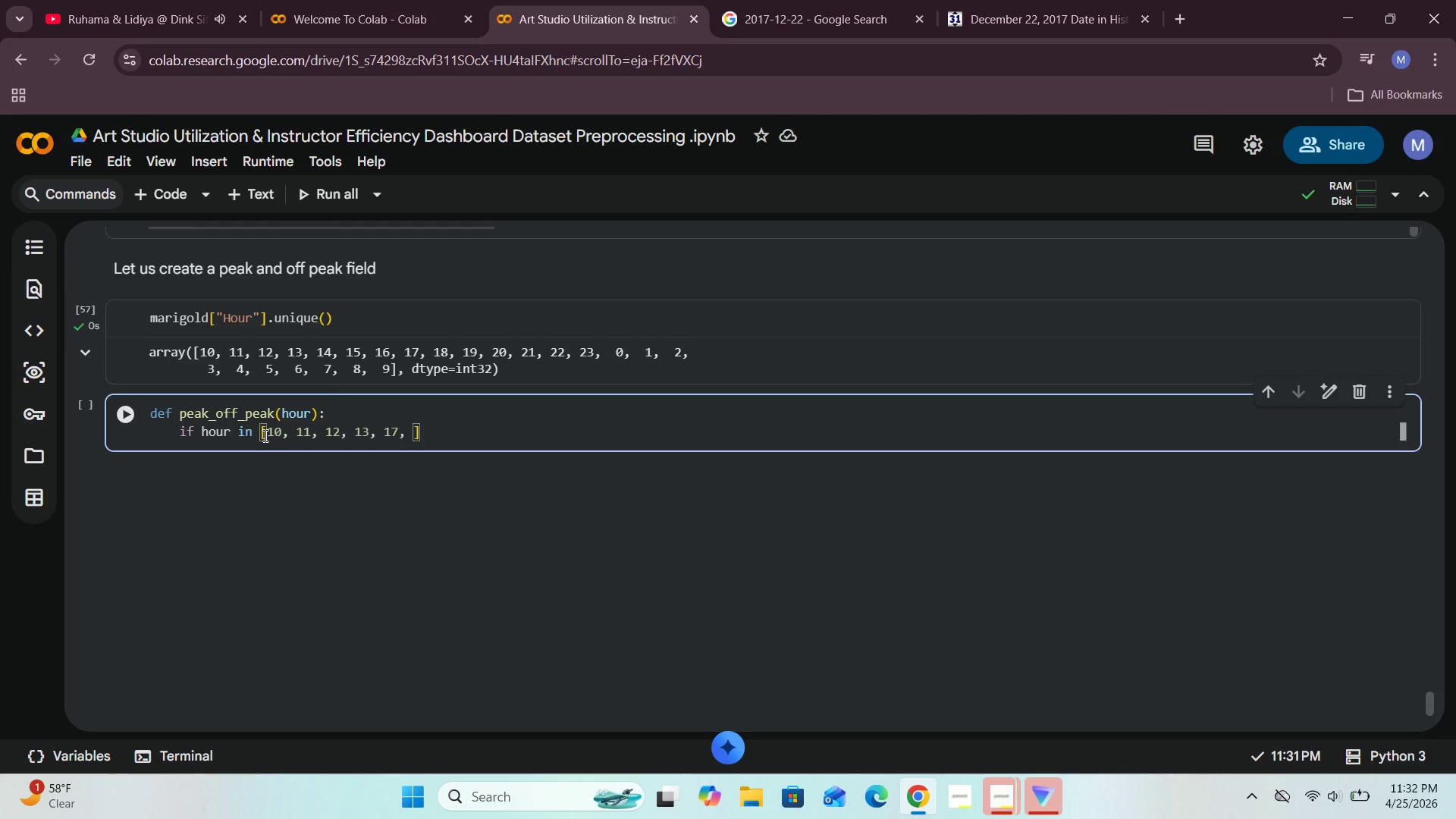 
type(18, 19)
 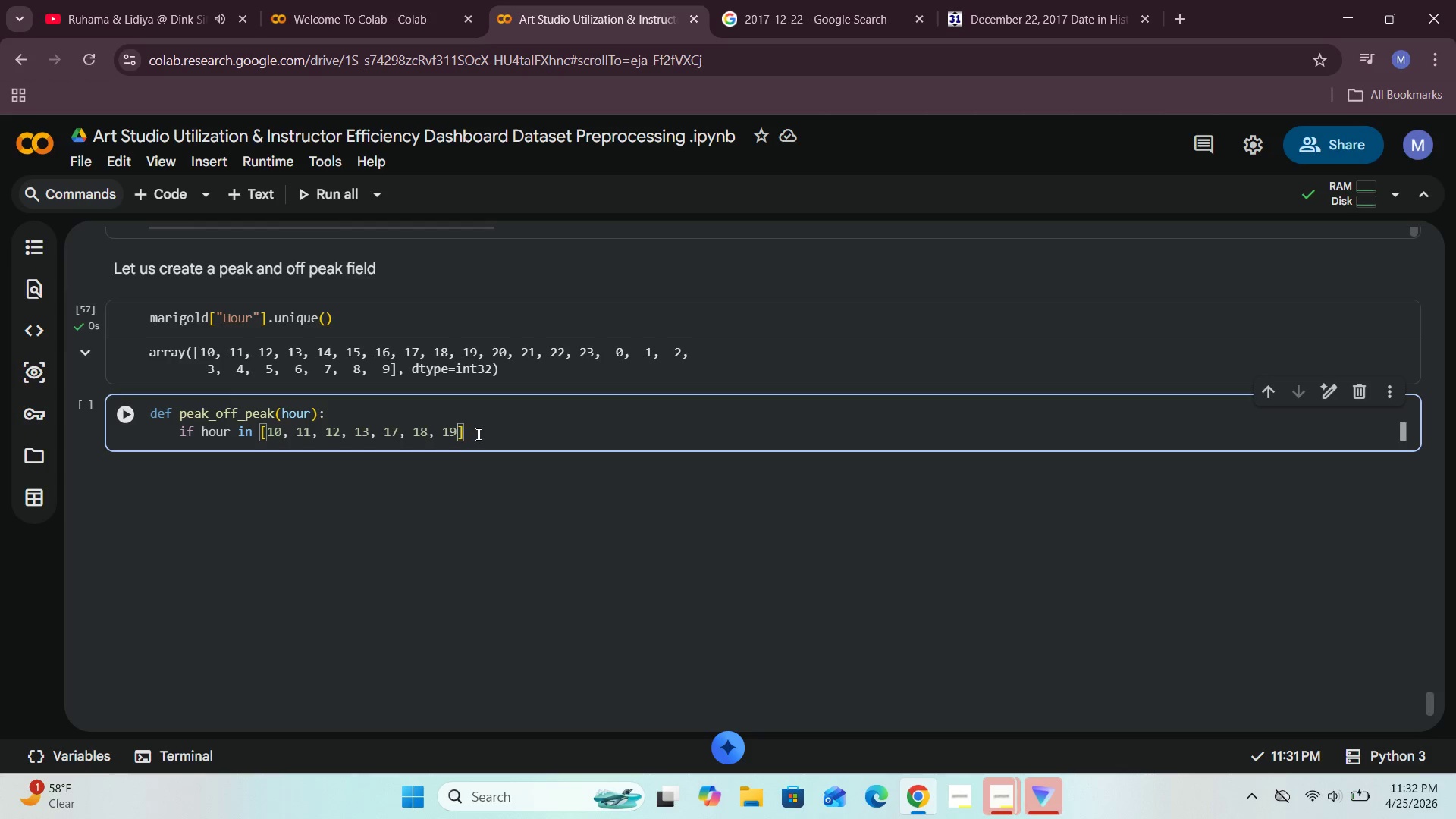 
left_click([485, 433])
 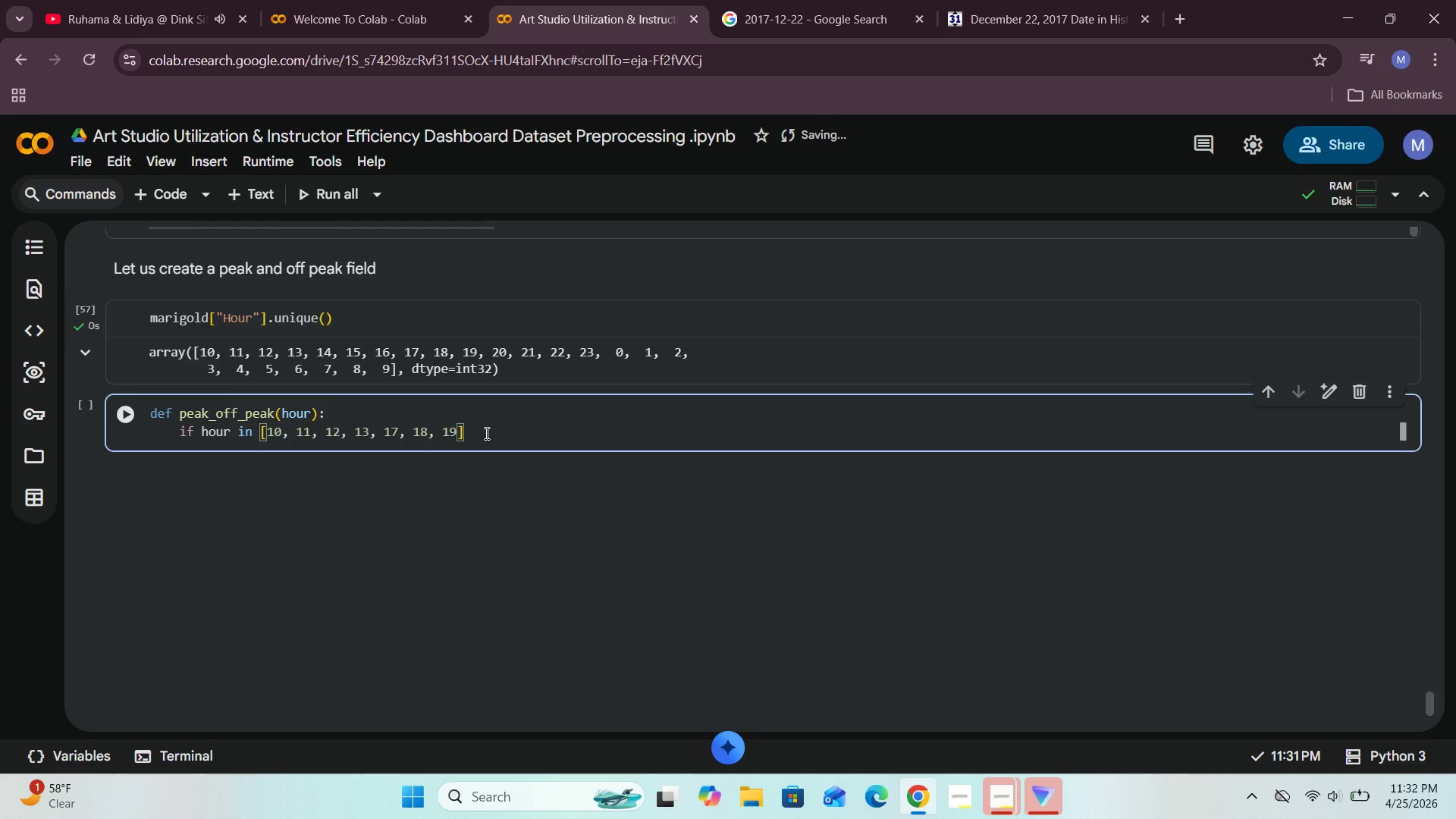 
key(Shift+Semicolon)
 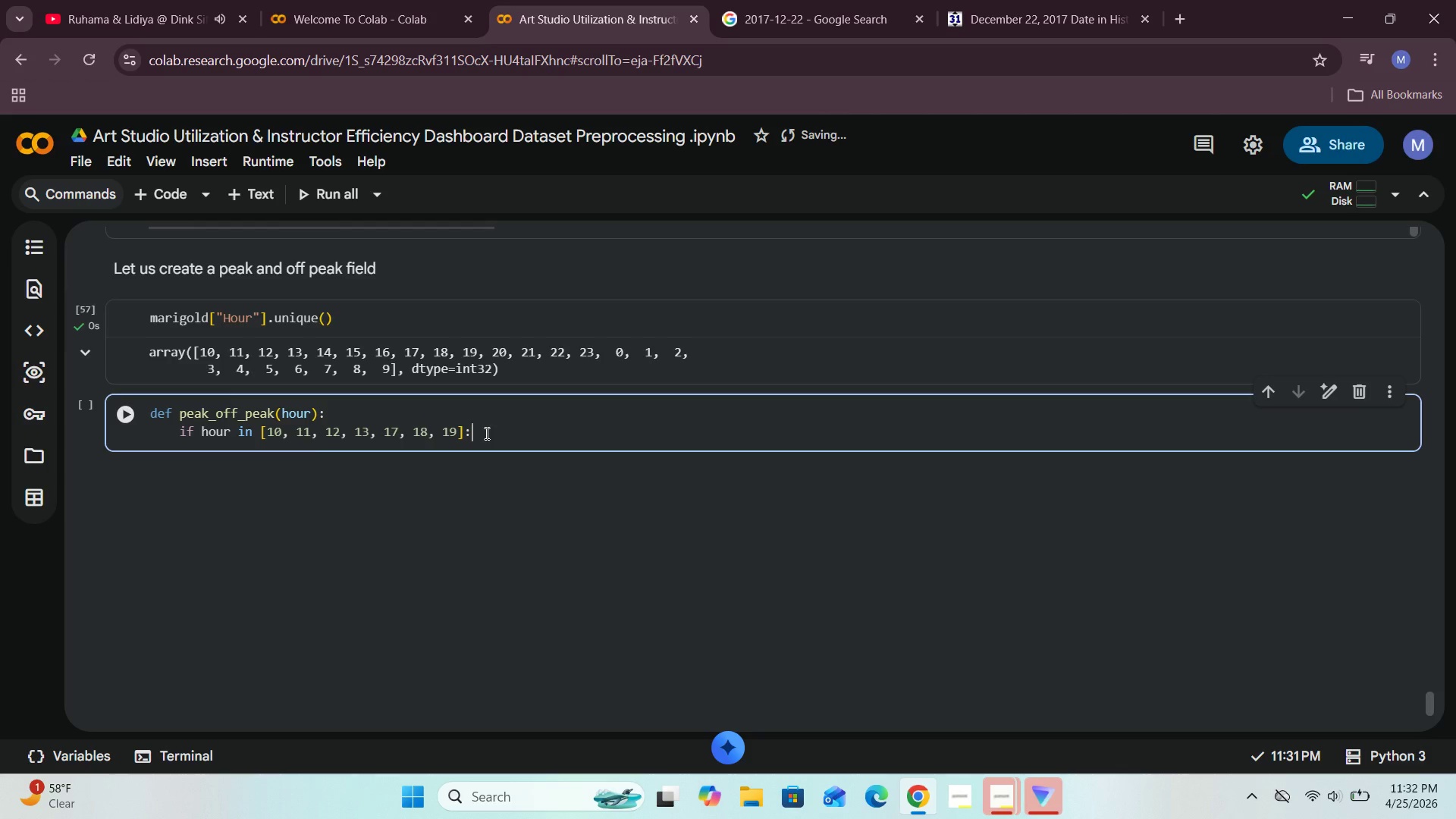 
key(Enter)
 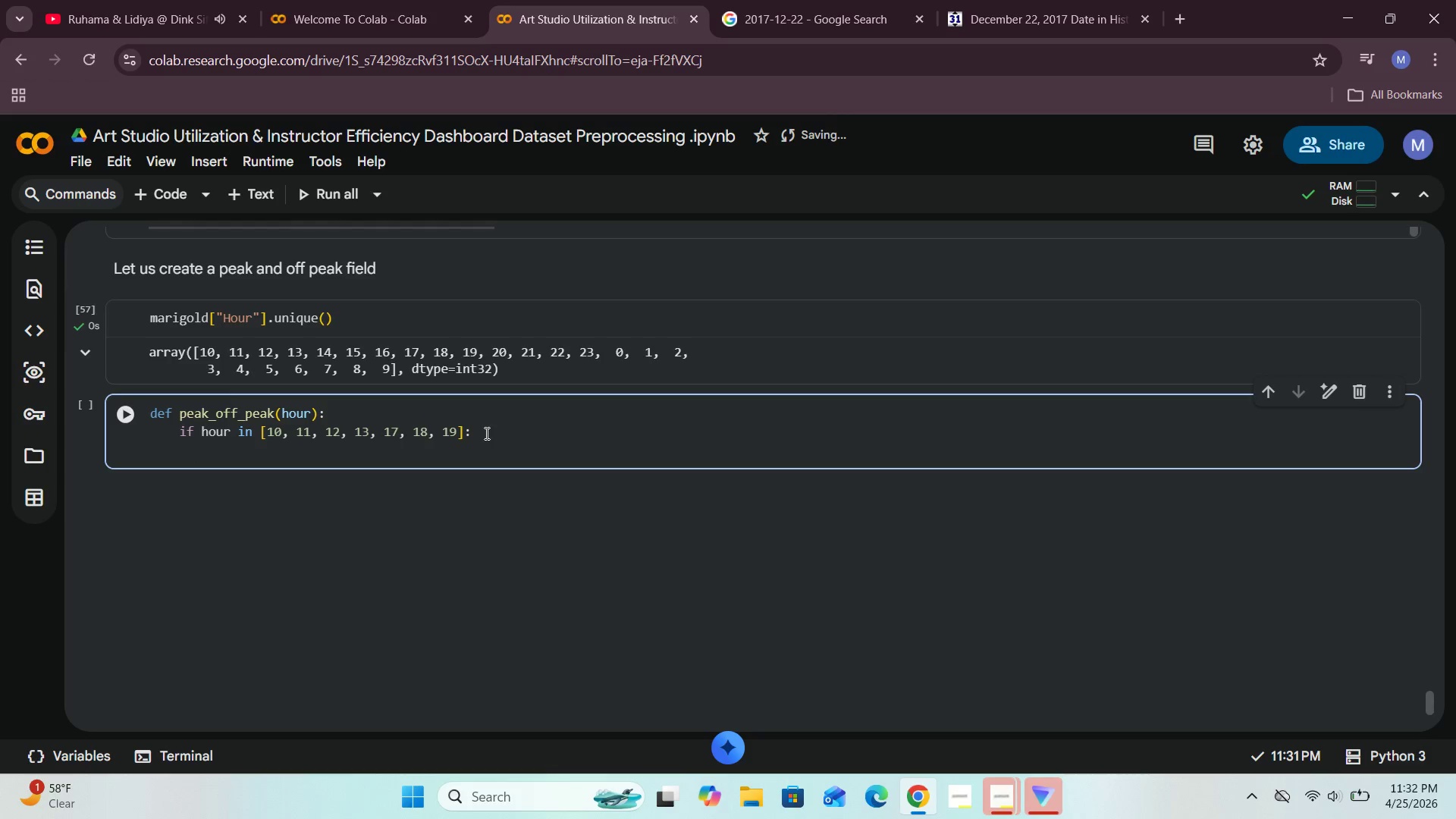 
type( return "Peak)
 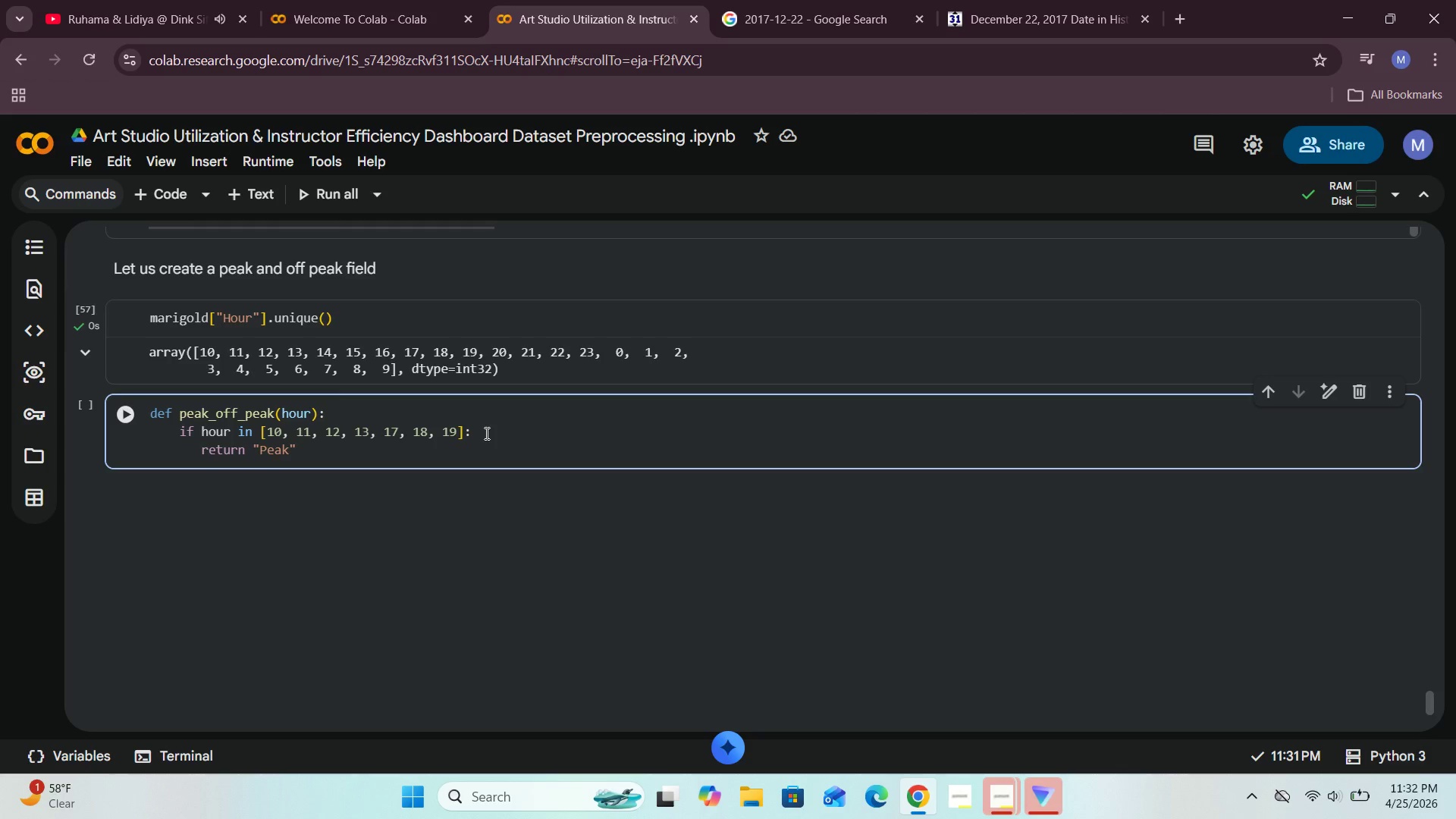 
key(ArrowRight)
 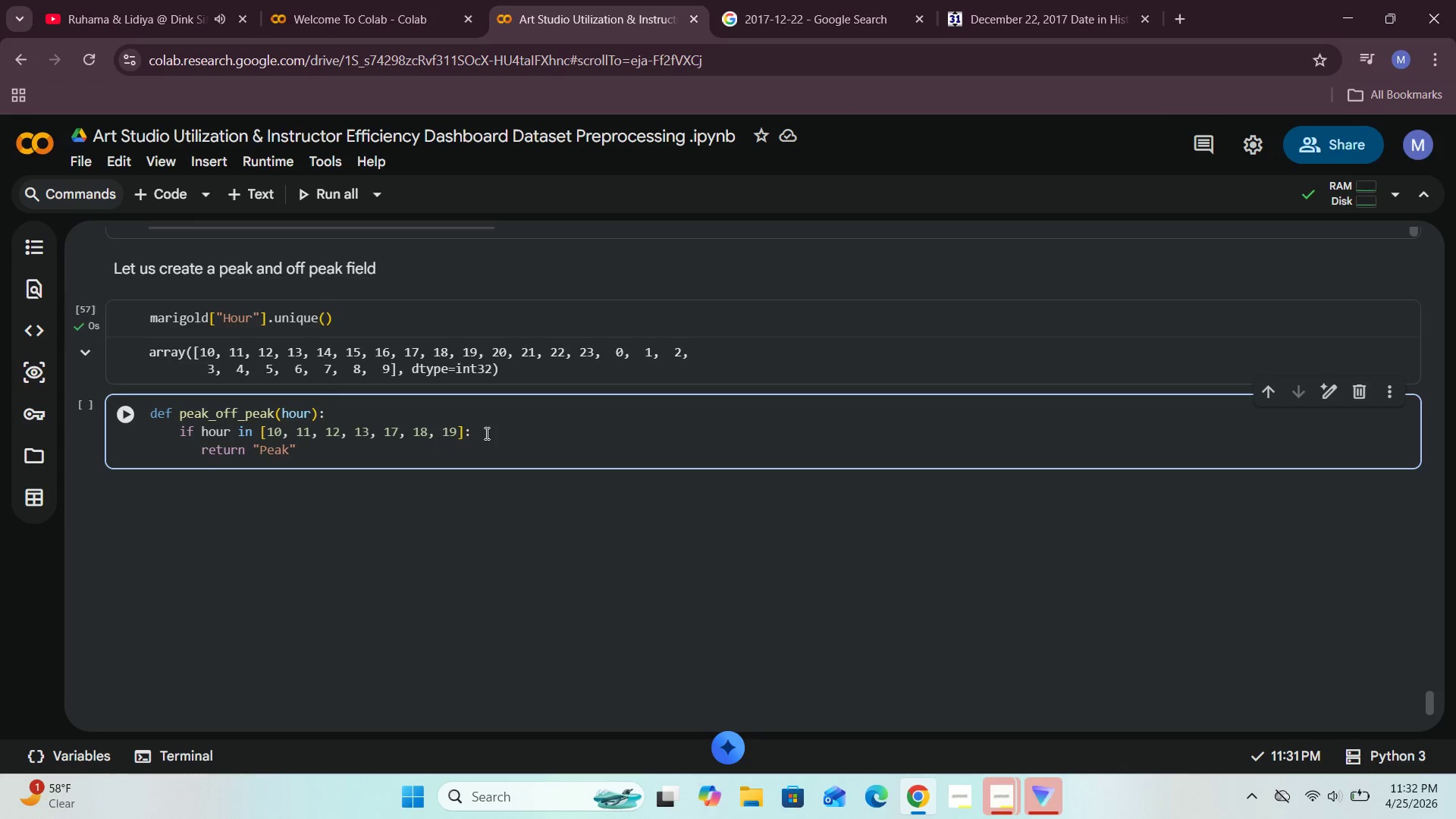 
key(Enter)
 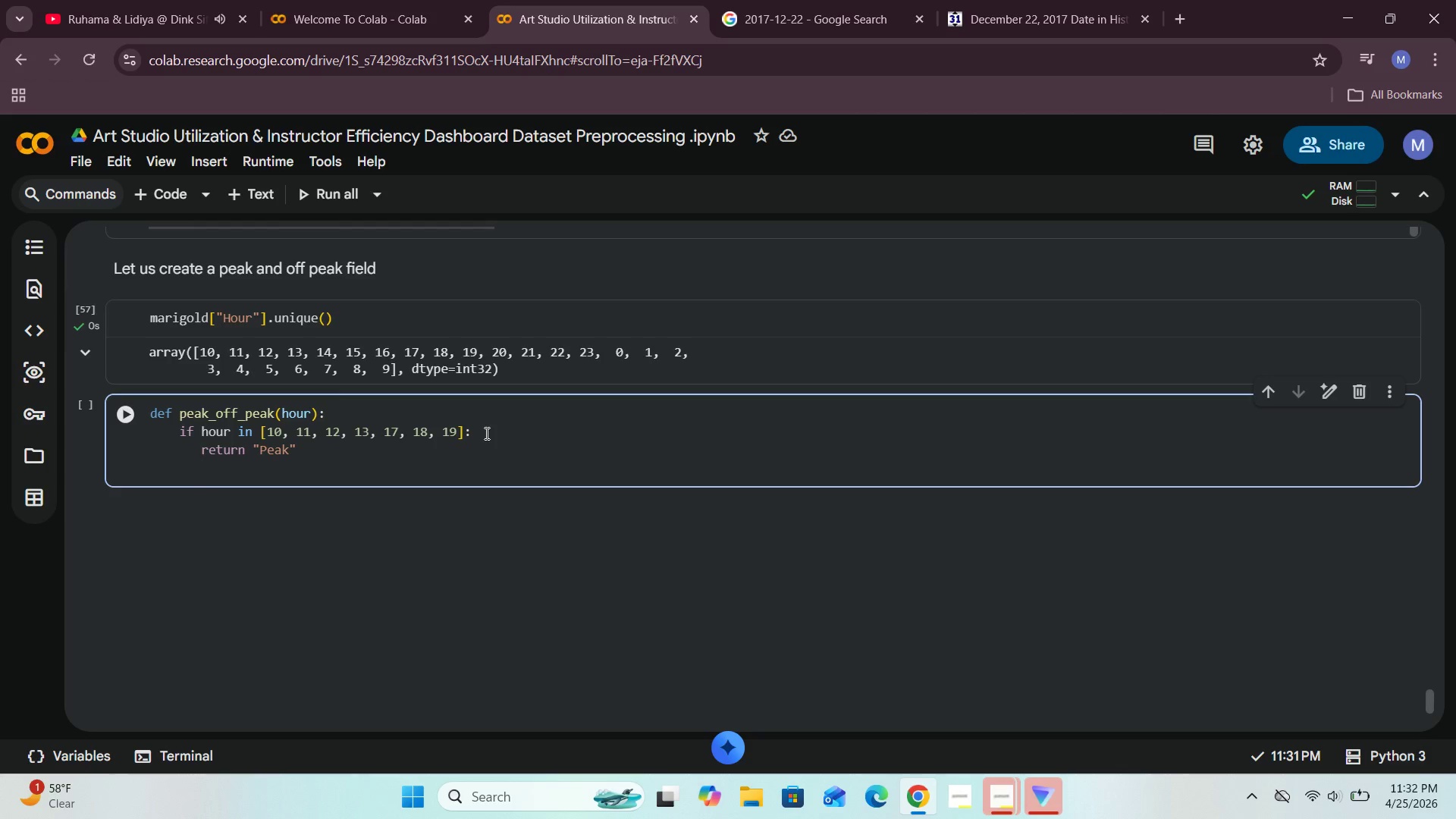 
key(Backspace)
key(Backspace)
type(elif )
key(Backspace)
key(Backspace)
key(Backspace)
type(se:)
 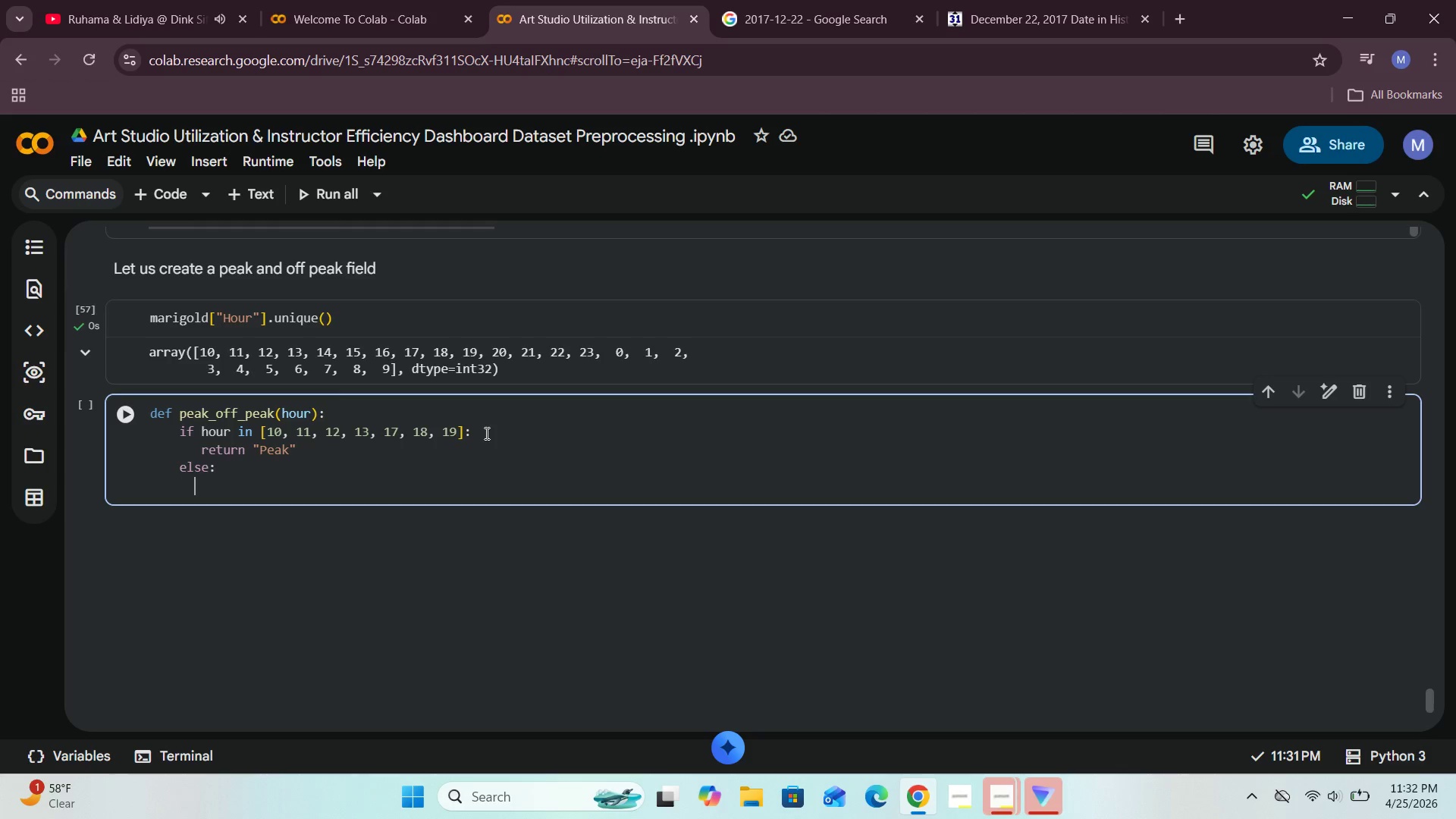 
 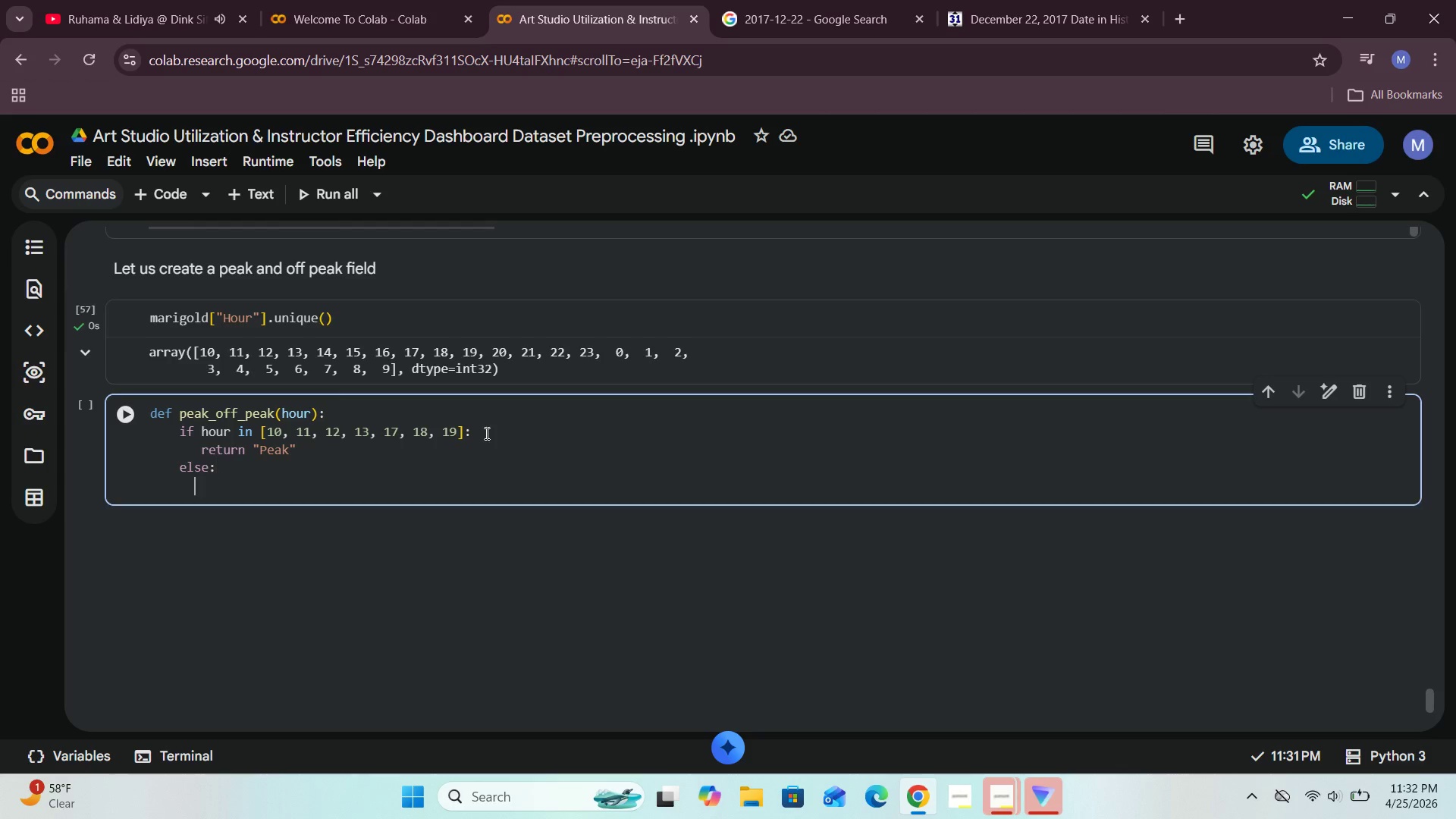 
key(Enter)
 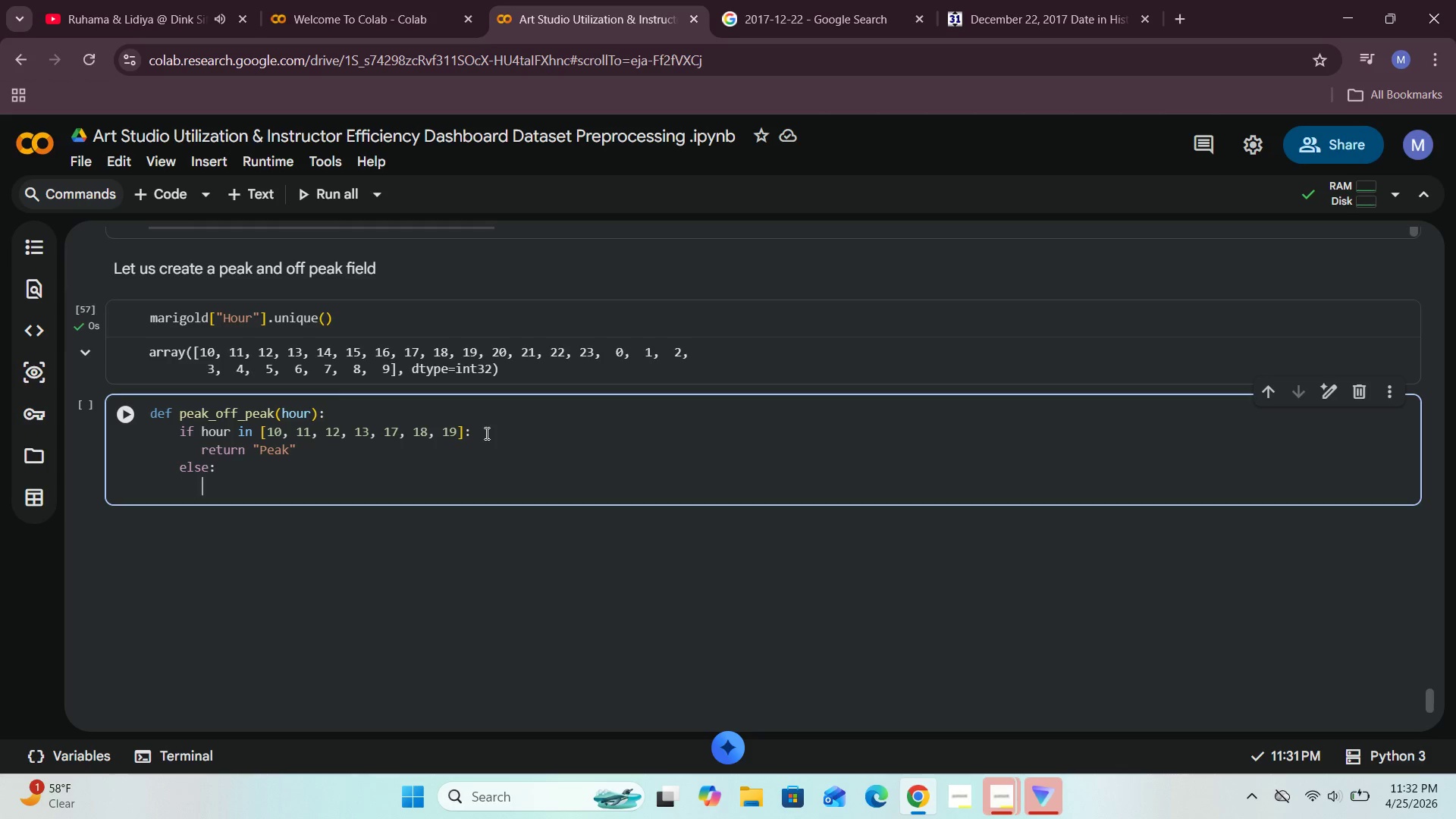 
type( retun)
key(Backspace)
type(rn "Off)
key(Backspace)
key(Backspace)
key(Backspace)
type(OFF)
key(Backspace)
key(Backspace)
type(ff-Peak)
 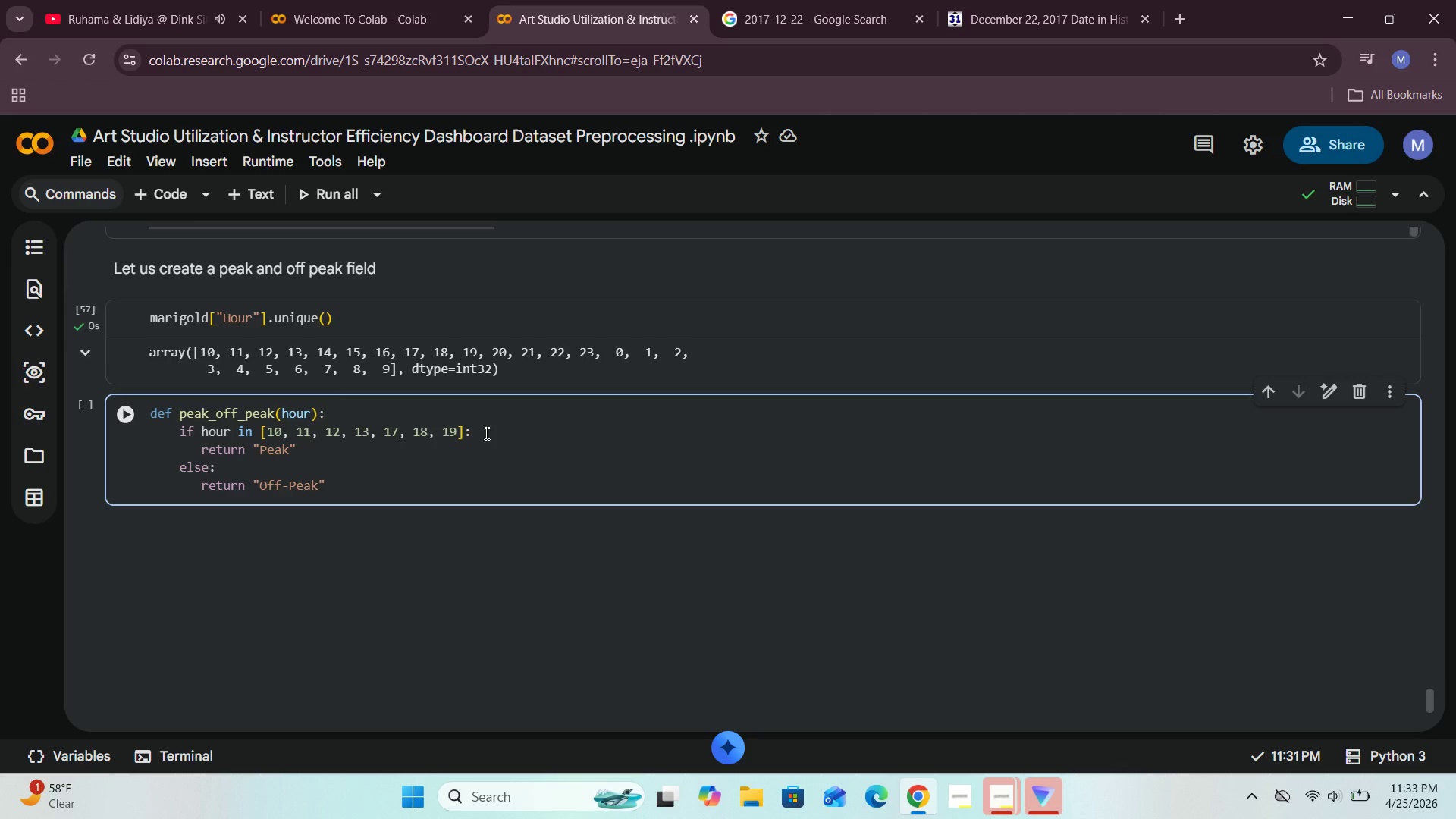 
wait(5.49)
 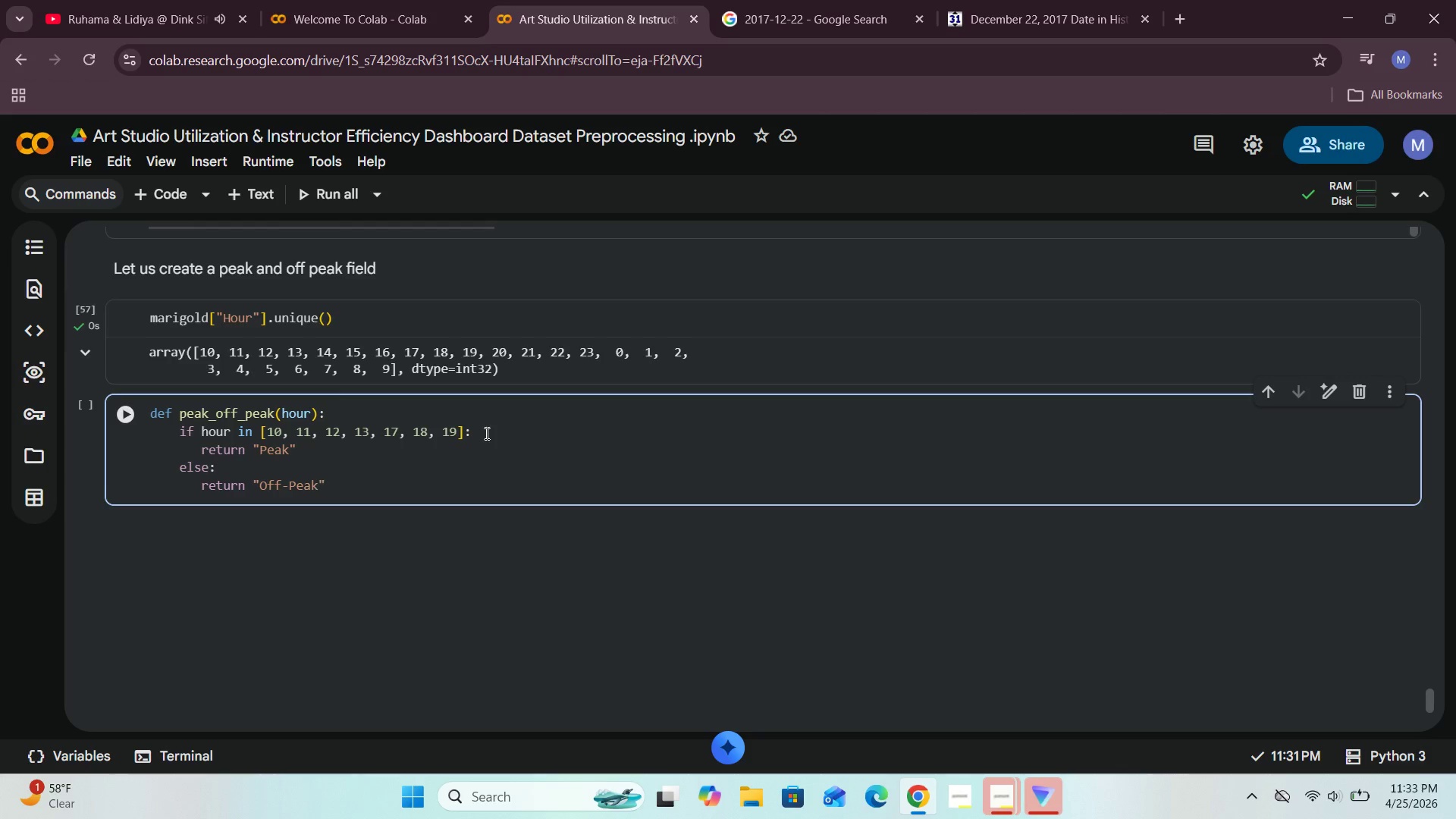 
left_click([266, 453])
 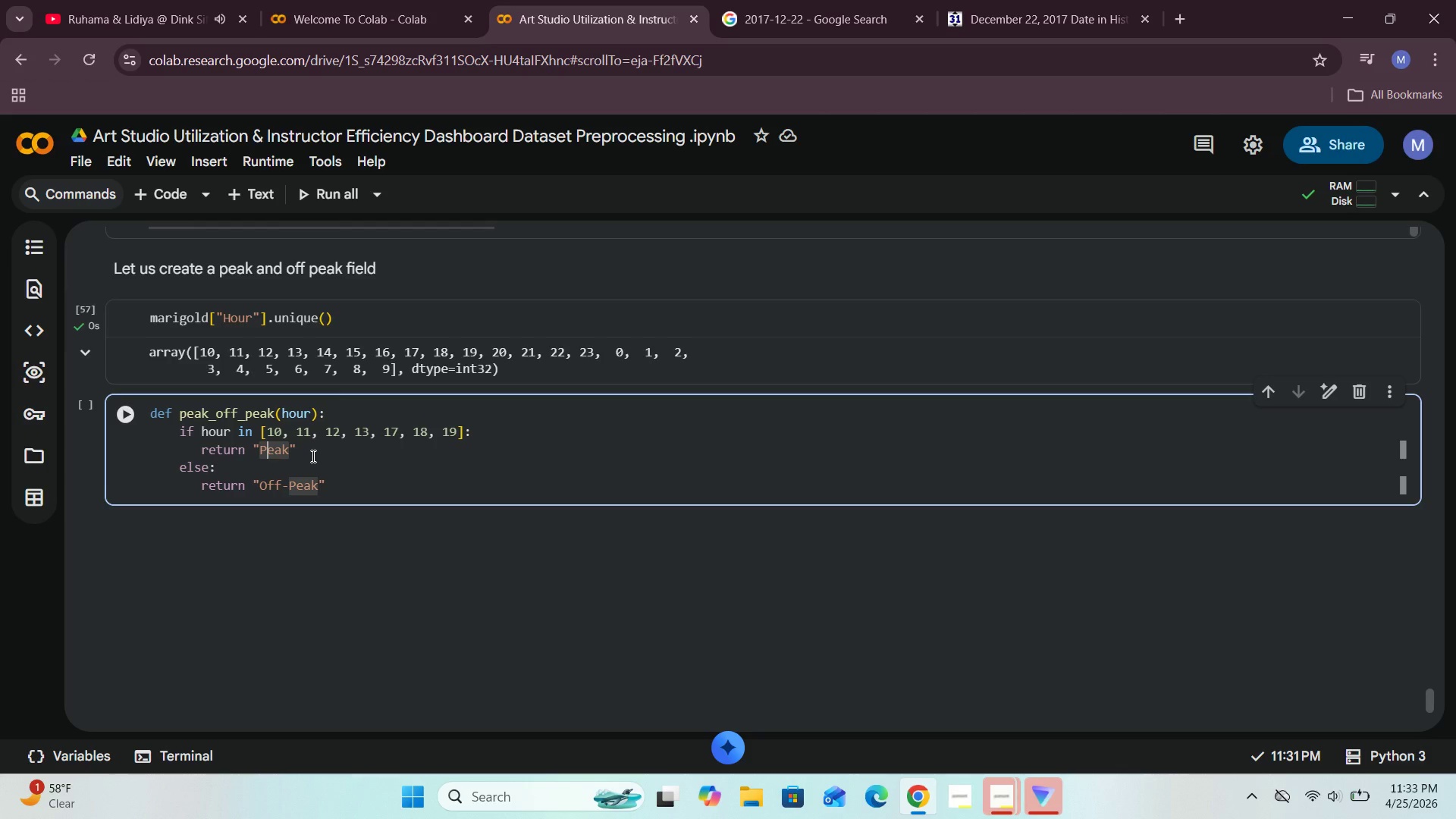 
key(Backspace)
 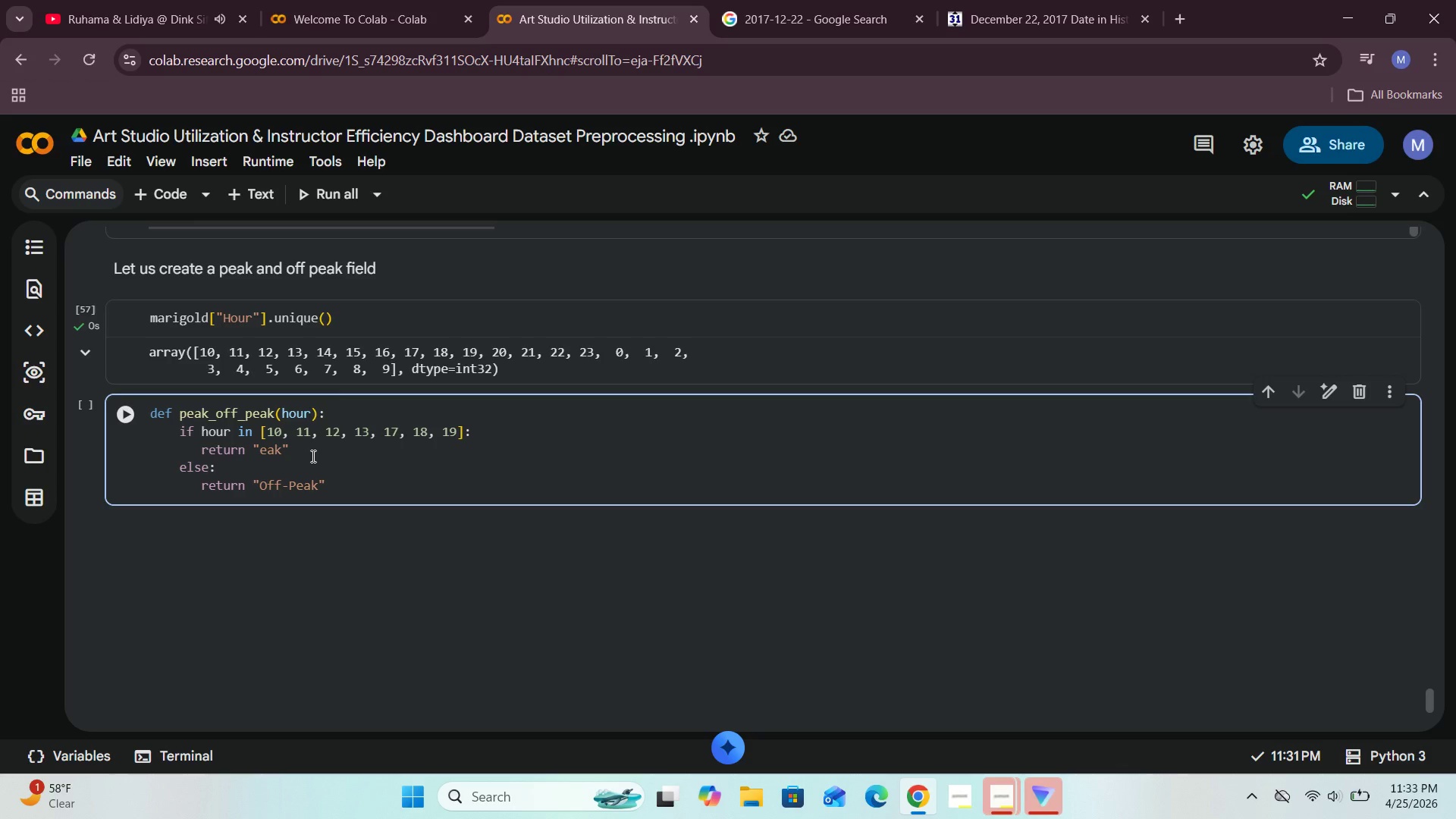 
key(CapsLock)
 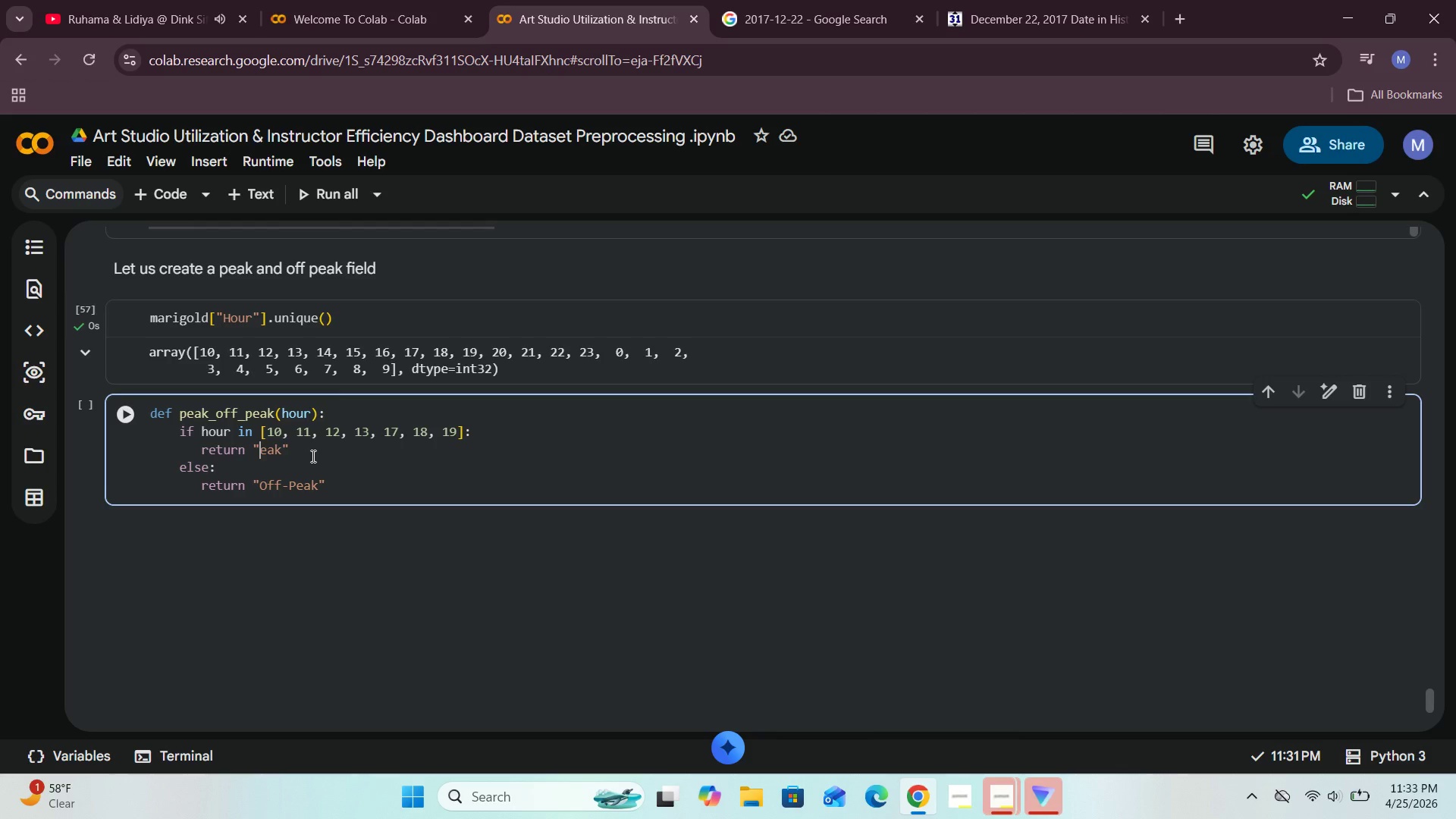 
key(P)
 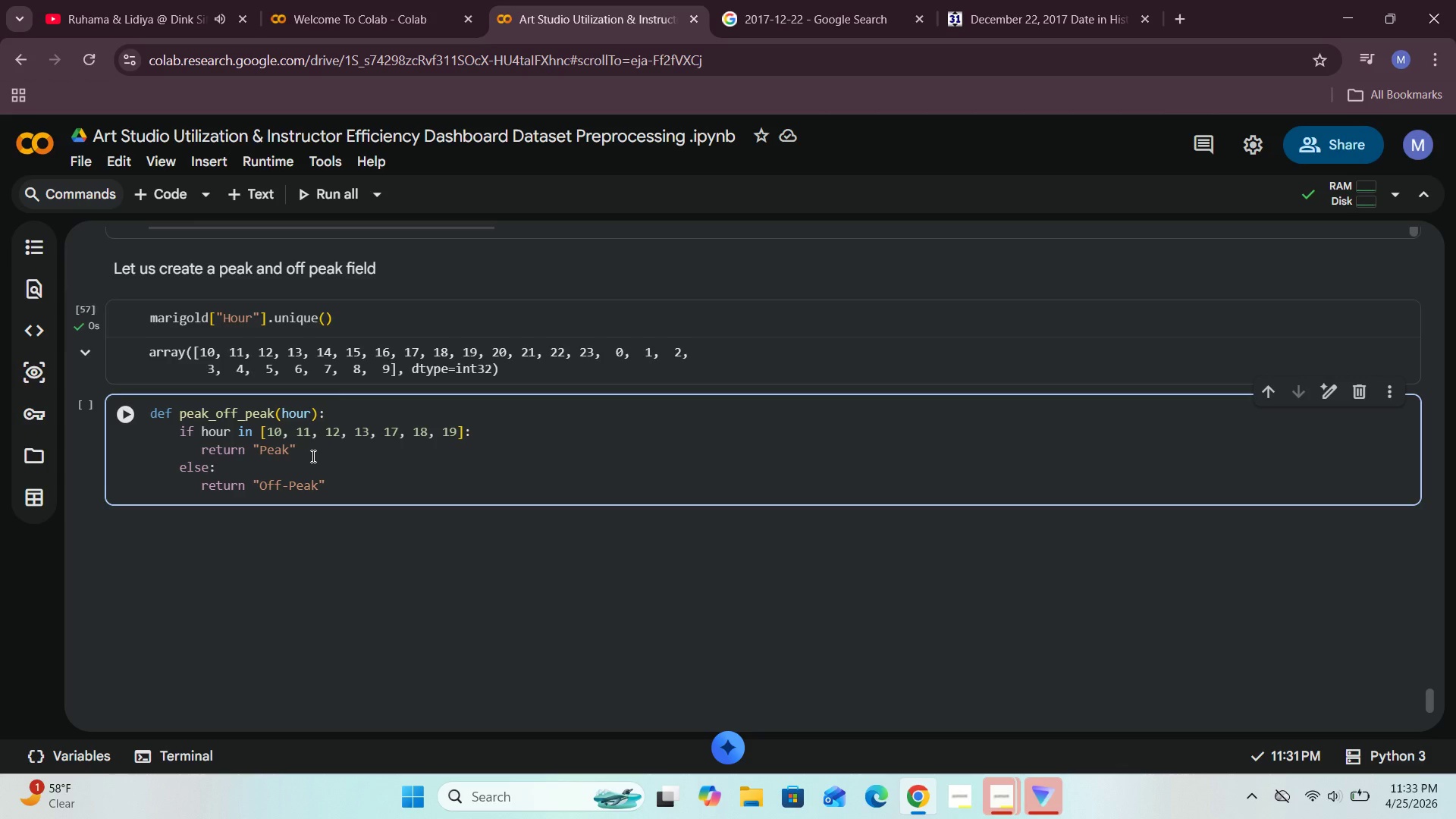 
key(CapsLock)
 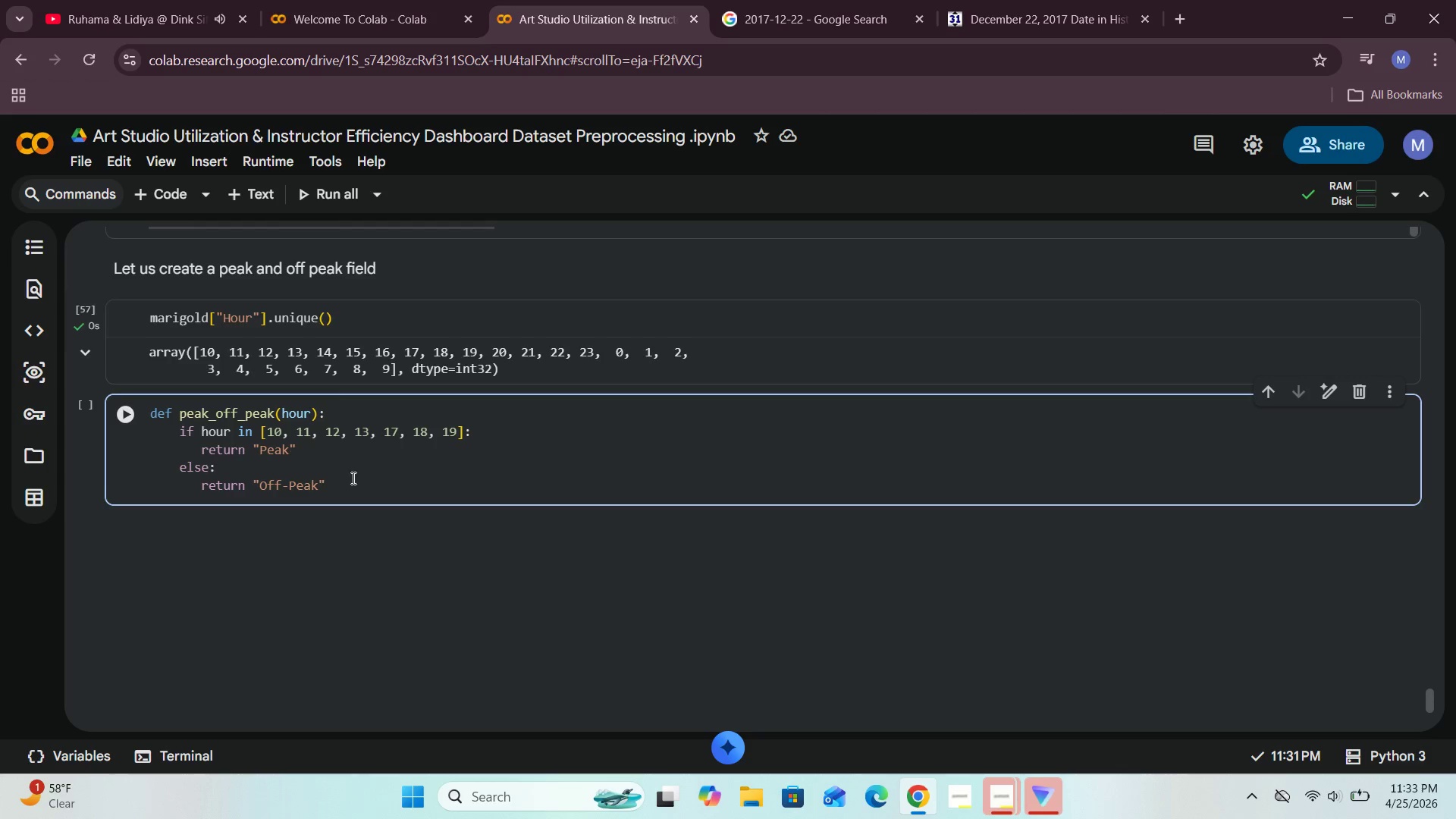 
left_click([353, 478])
 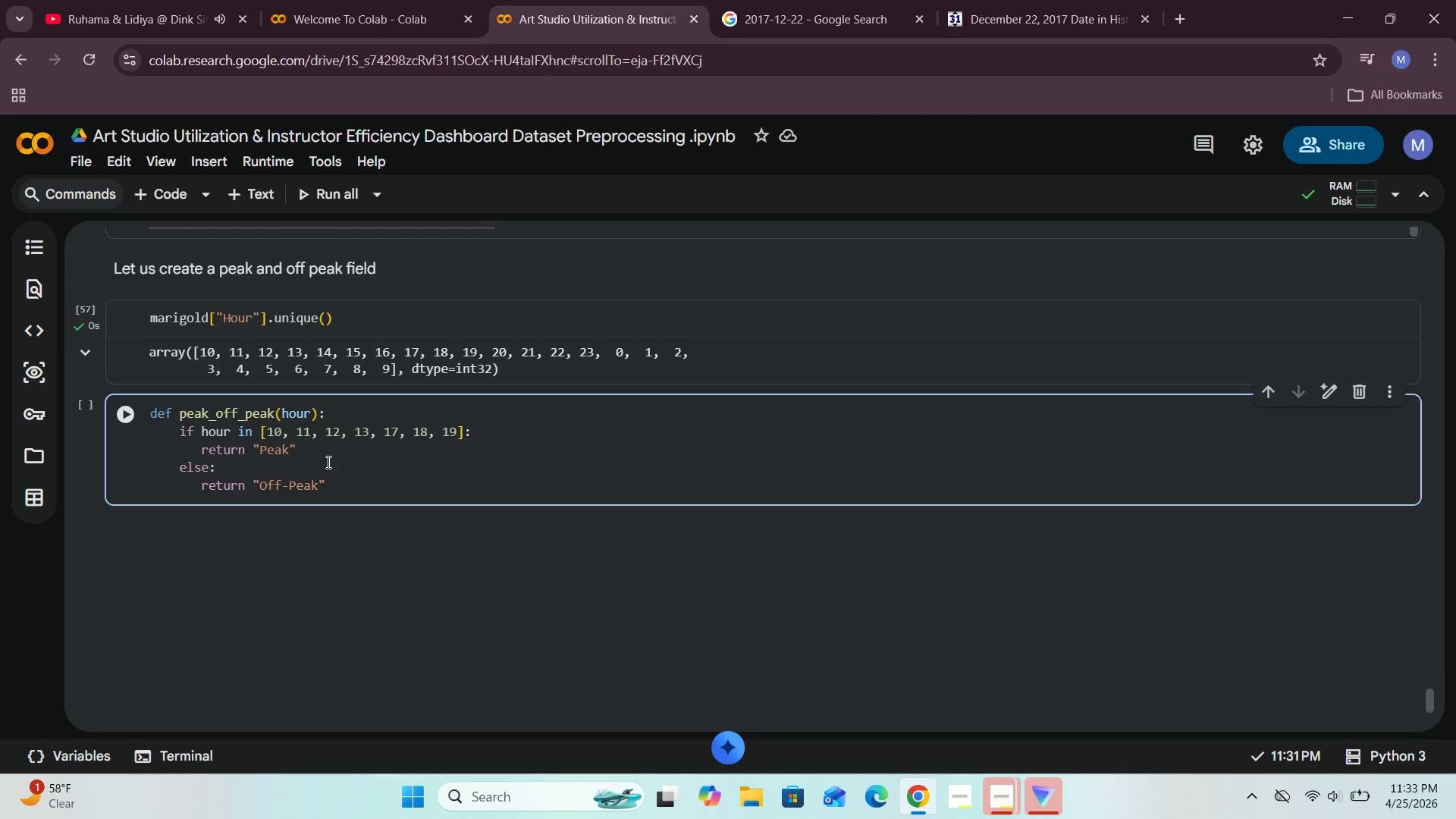 
left_click([124, 422])
 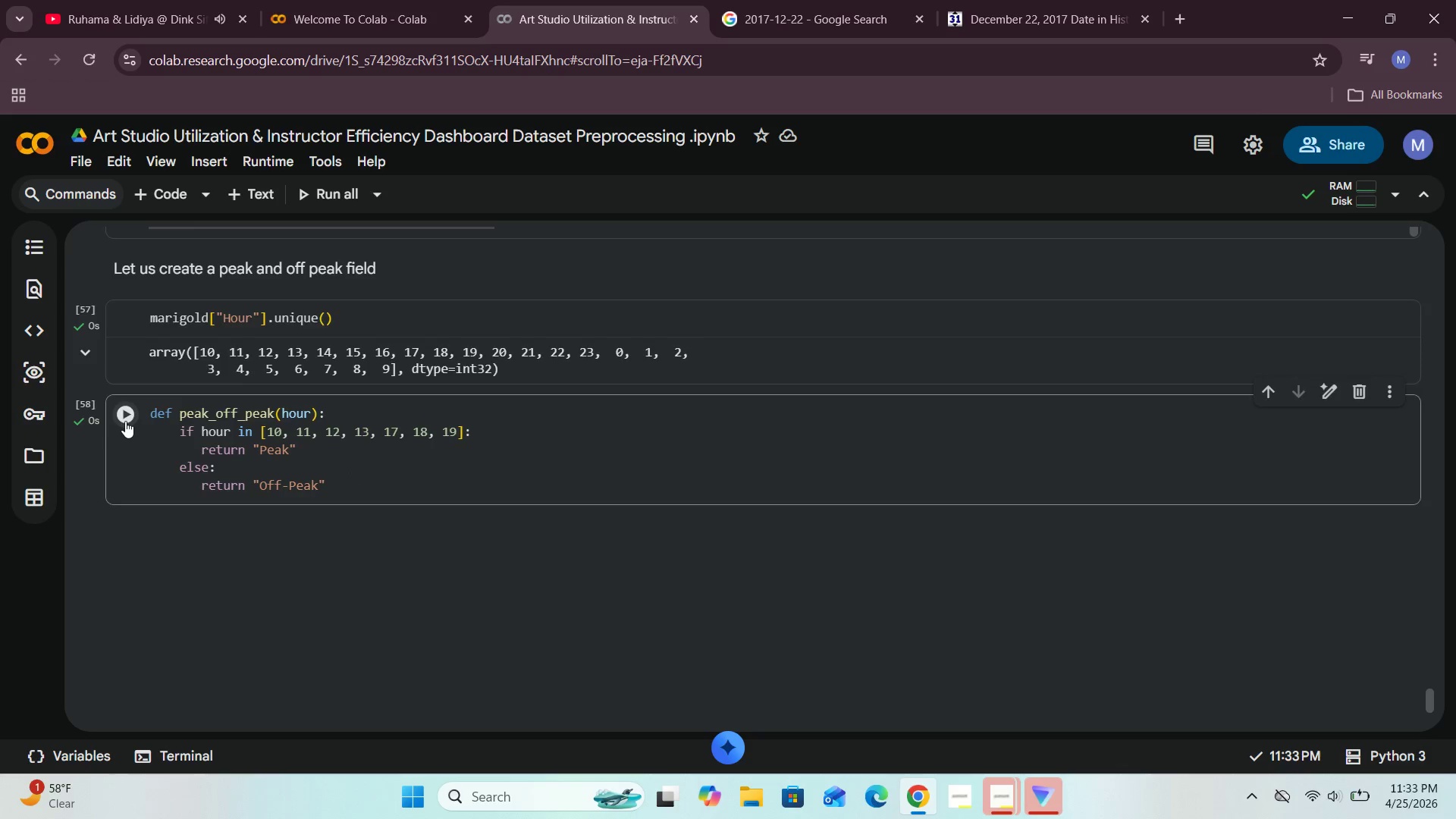 
scroll: coordinate [125, 421], scroll_direction: down, amount: 1.0
 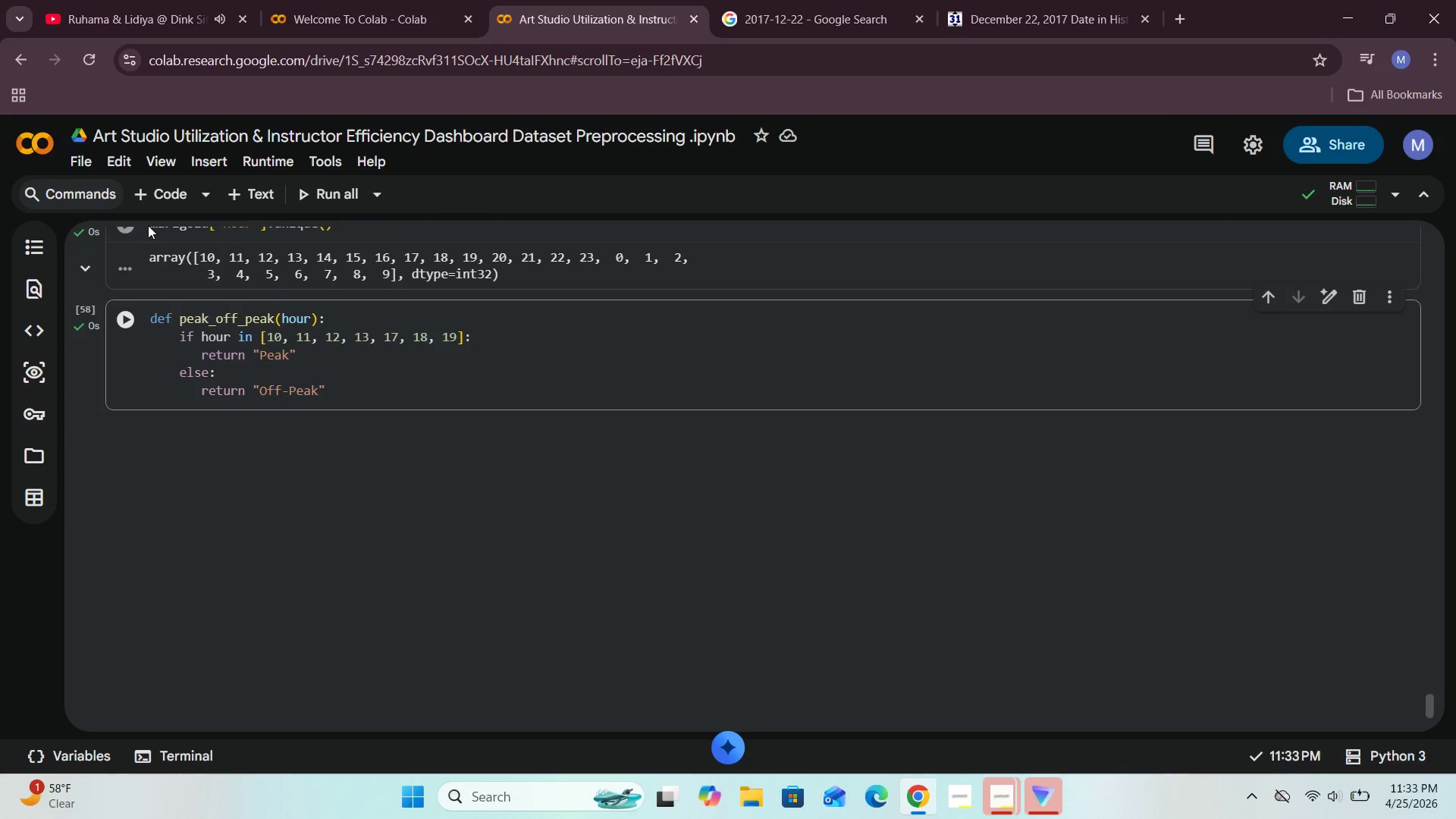 
left_click([162, 193])
 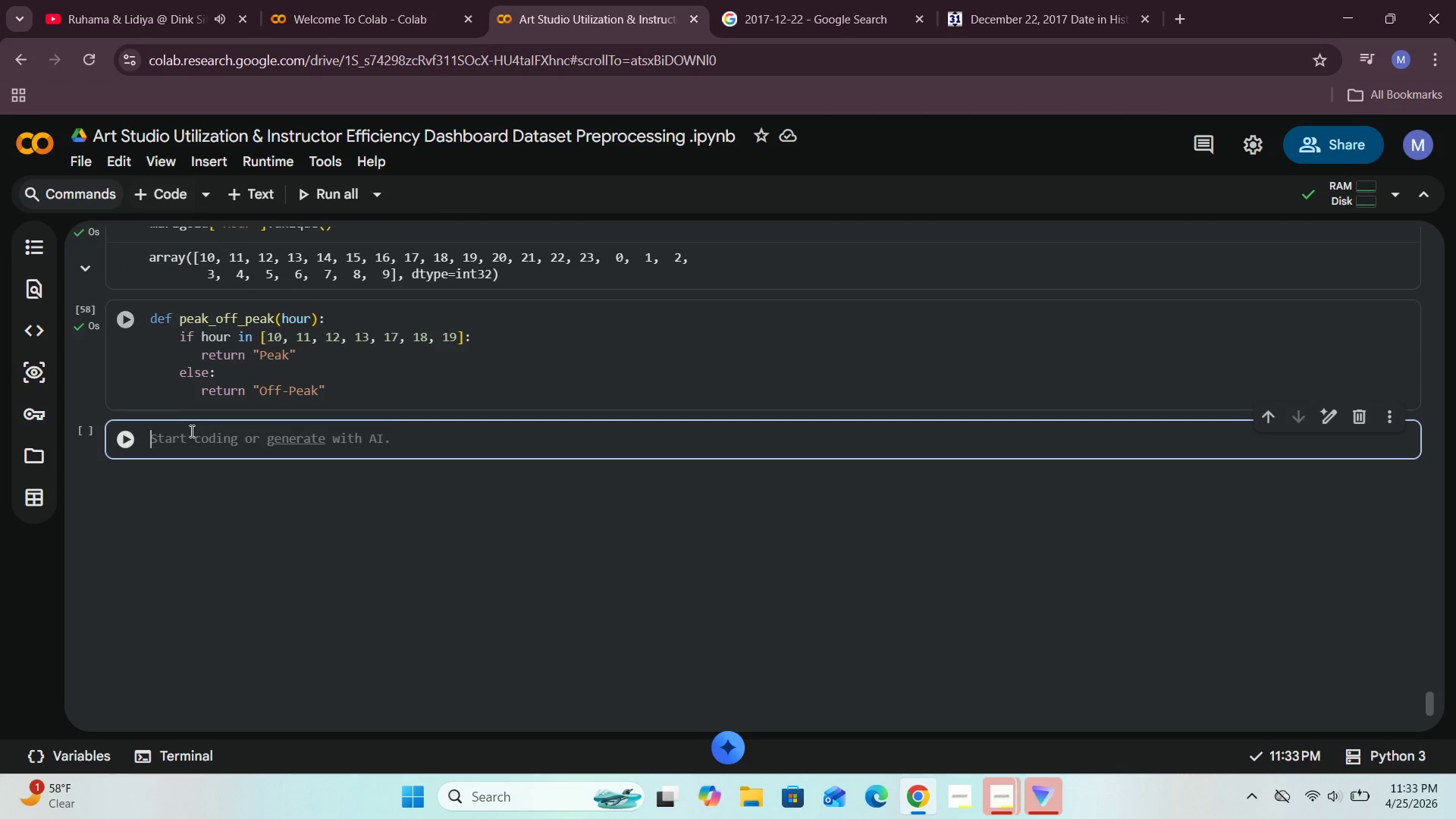 
left_click([190, 437])
 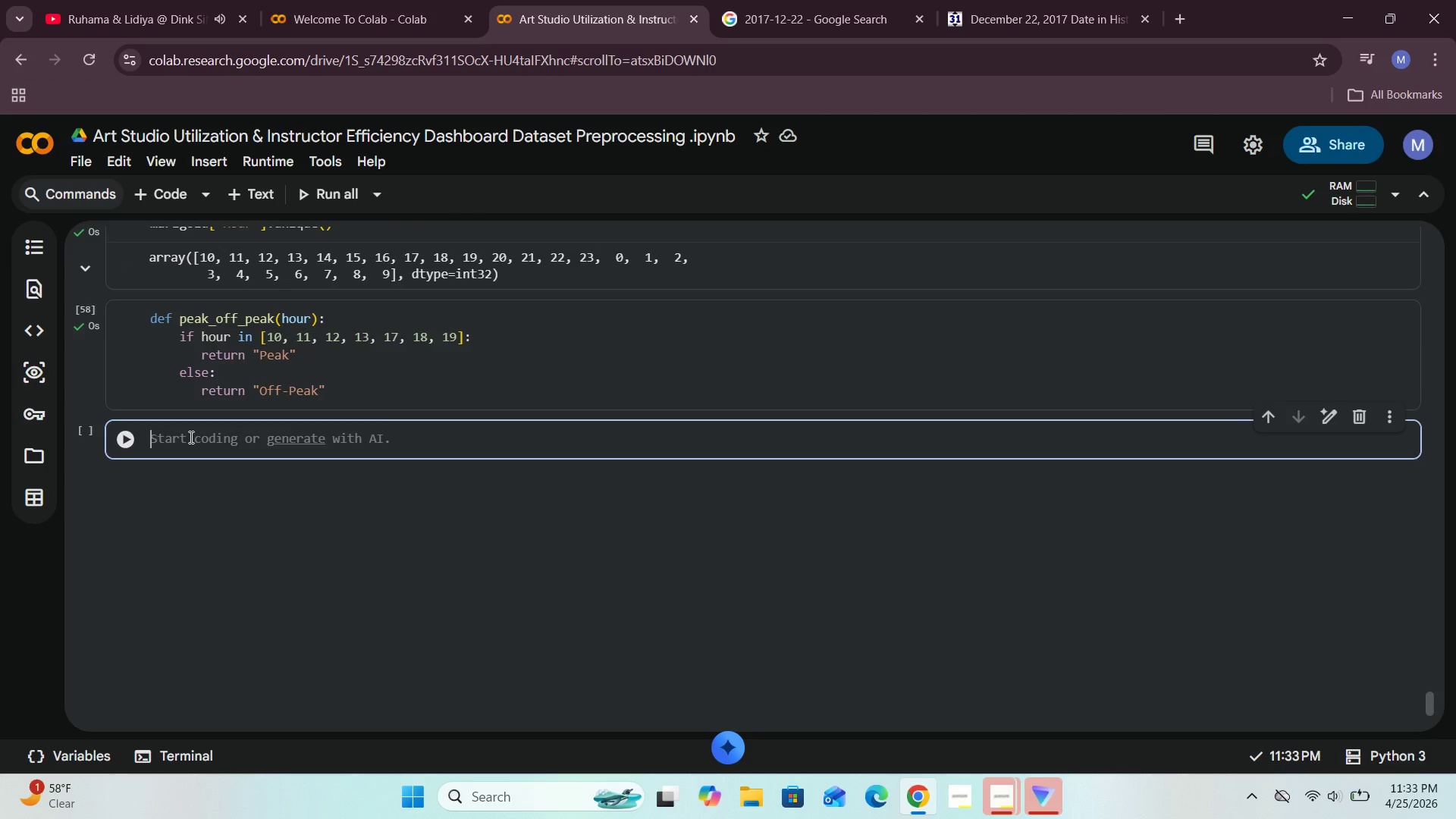 
type(marigold[")
 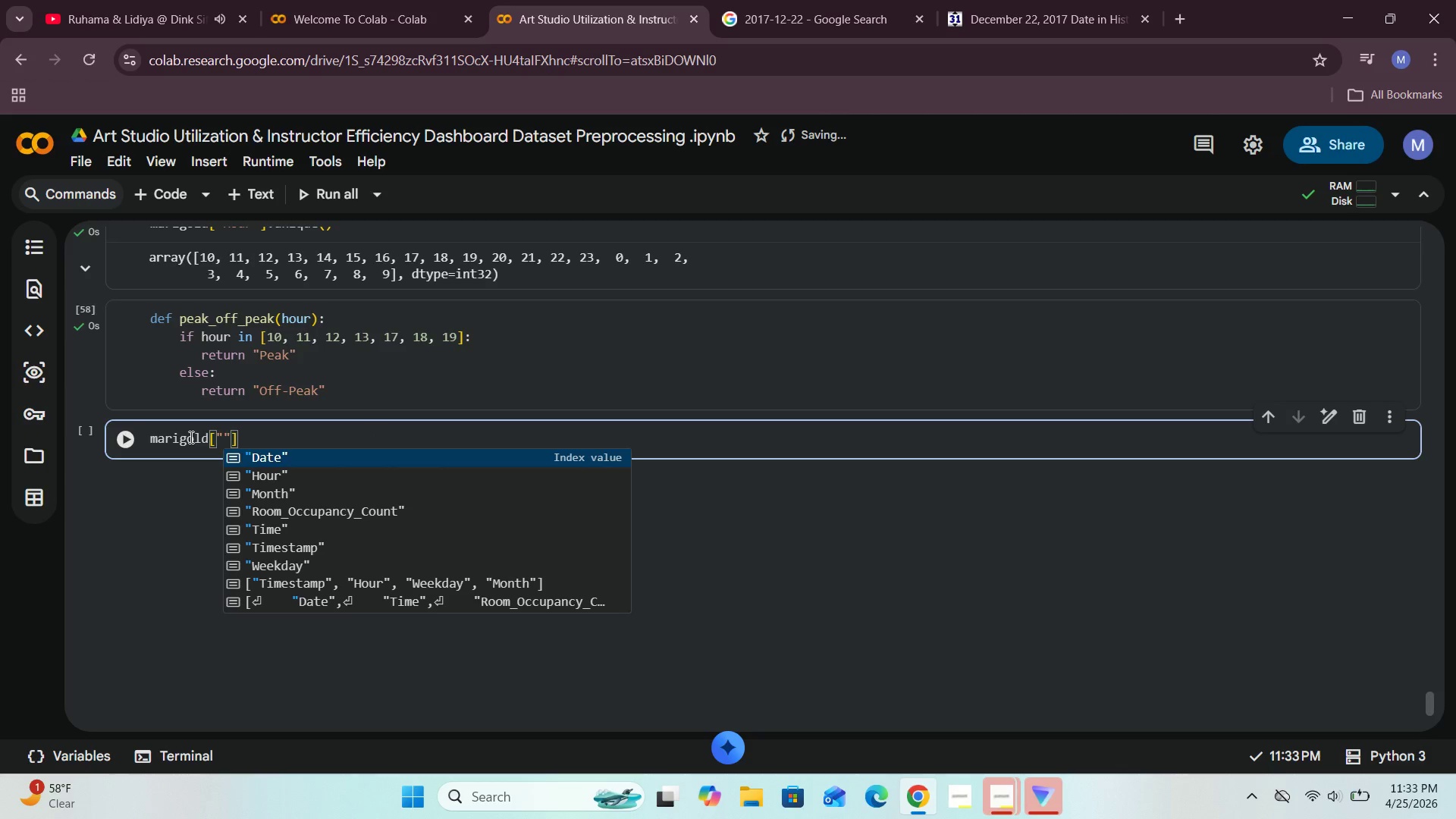 
type(Hour)
 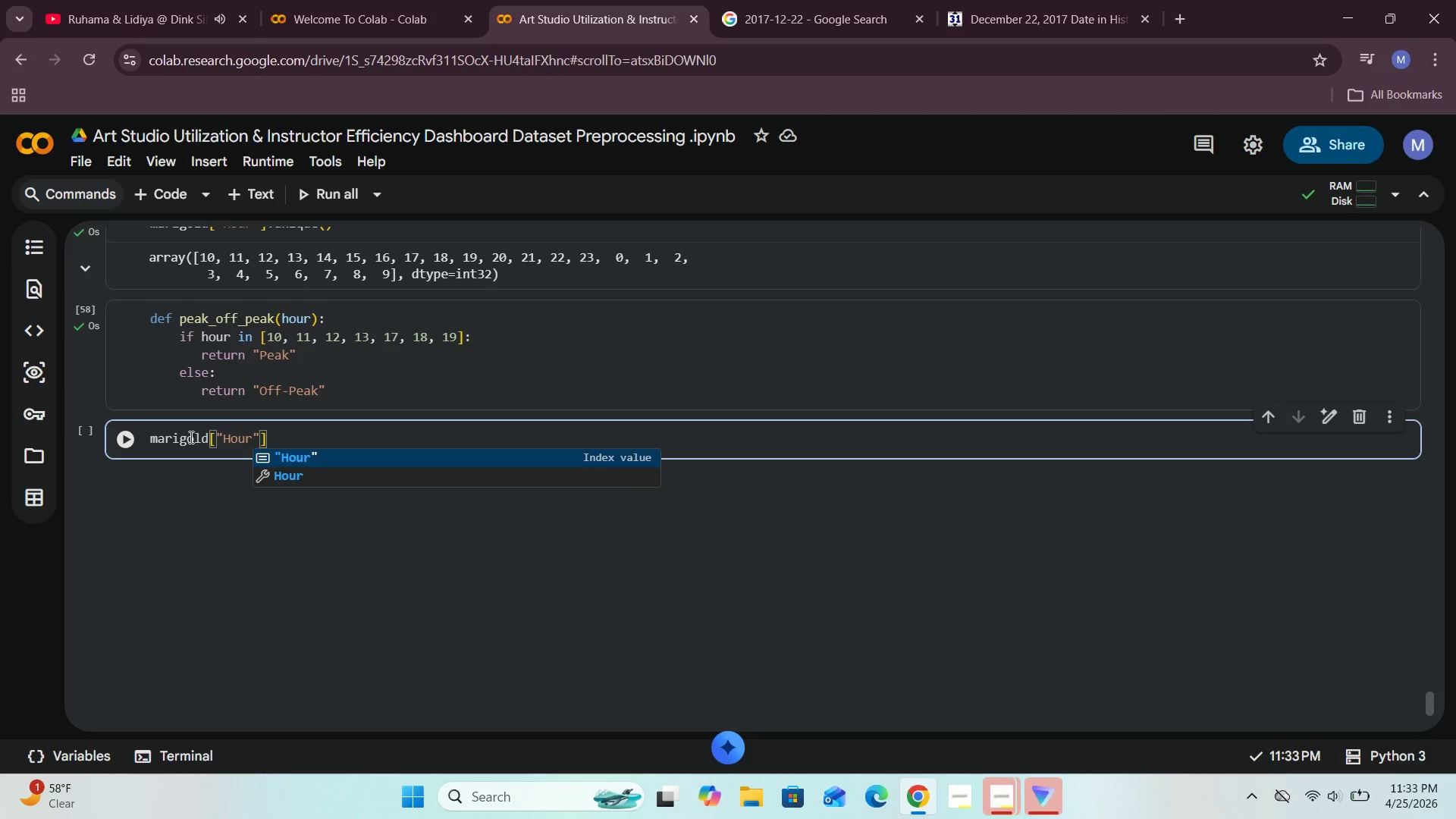 
key(ArrowRight)
 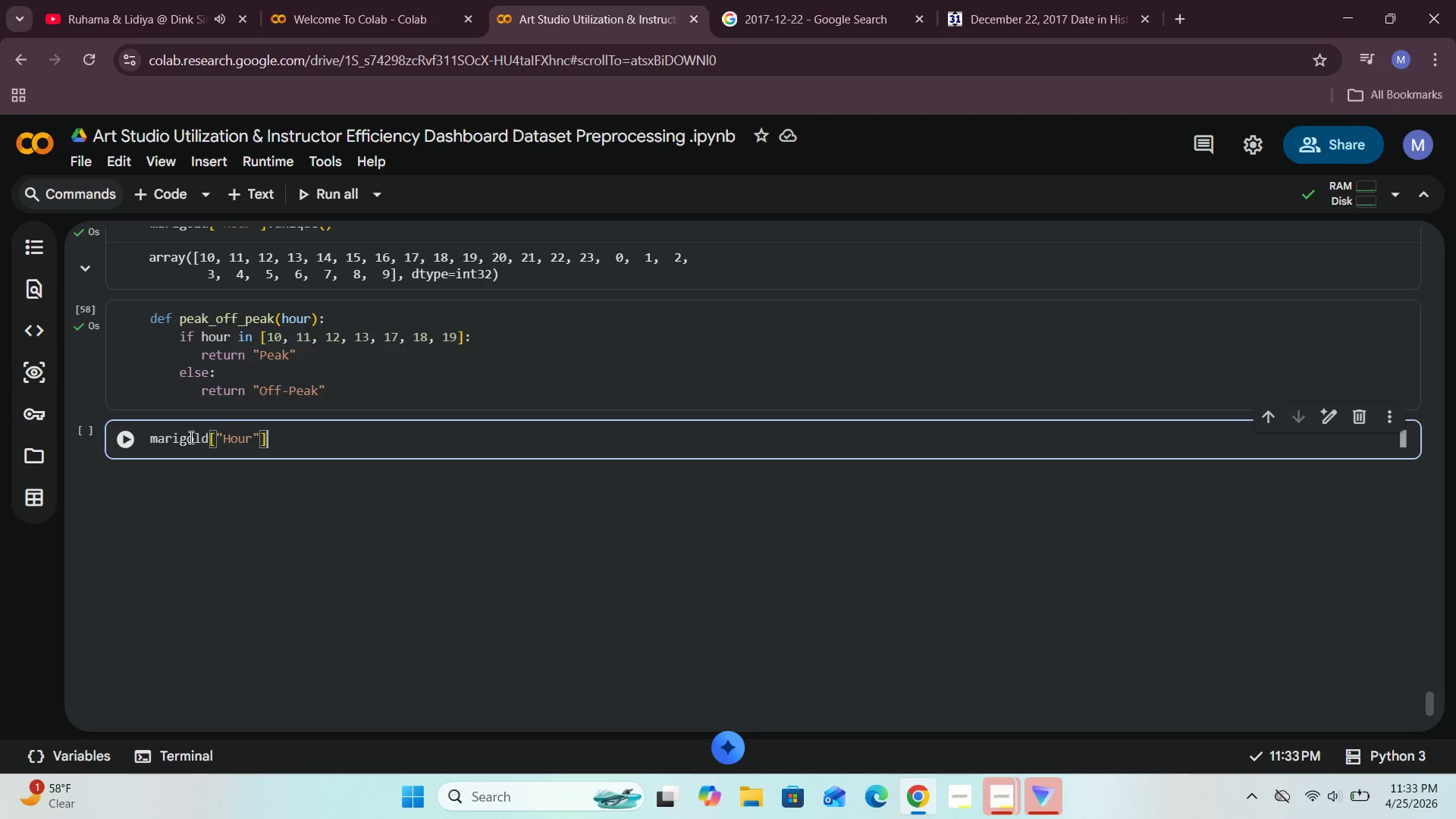 
key(ArrowRight)
 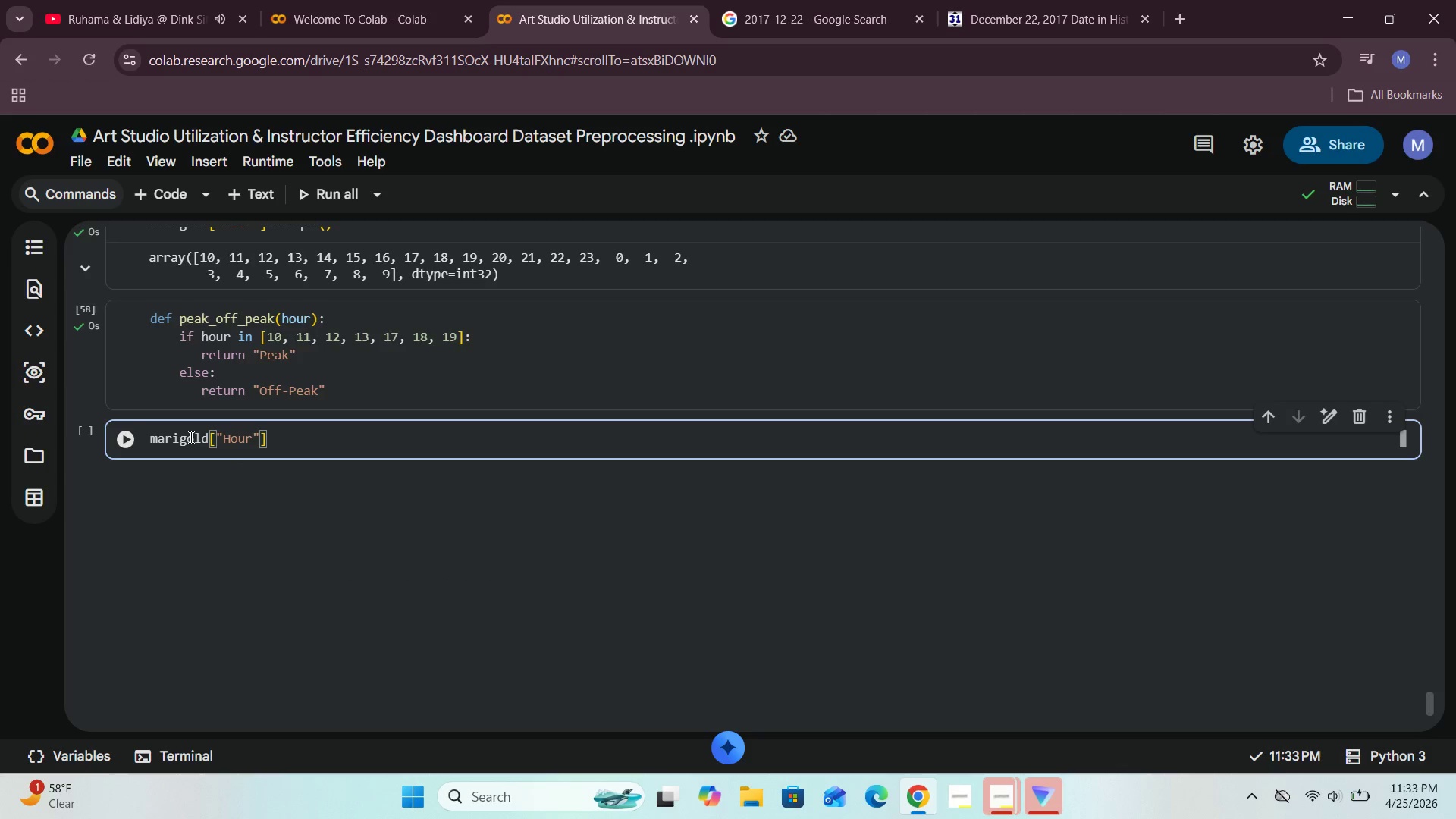 
type(.apply(peak_off_peak)
 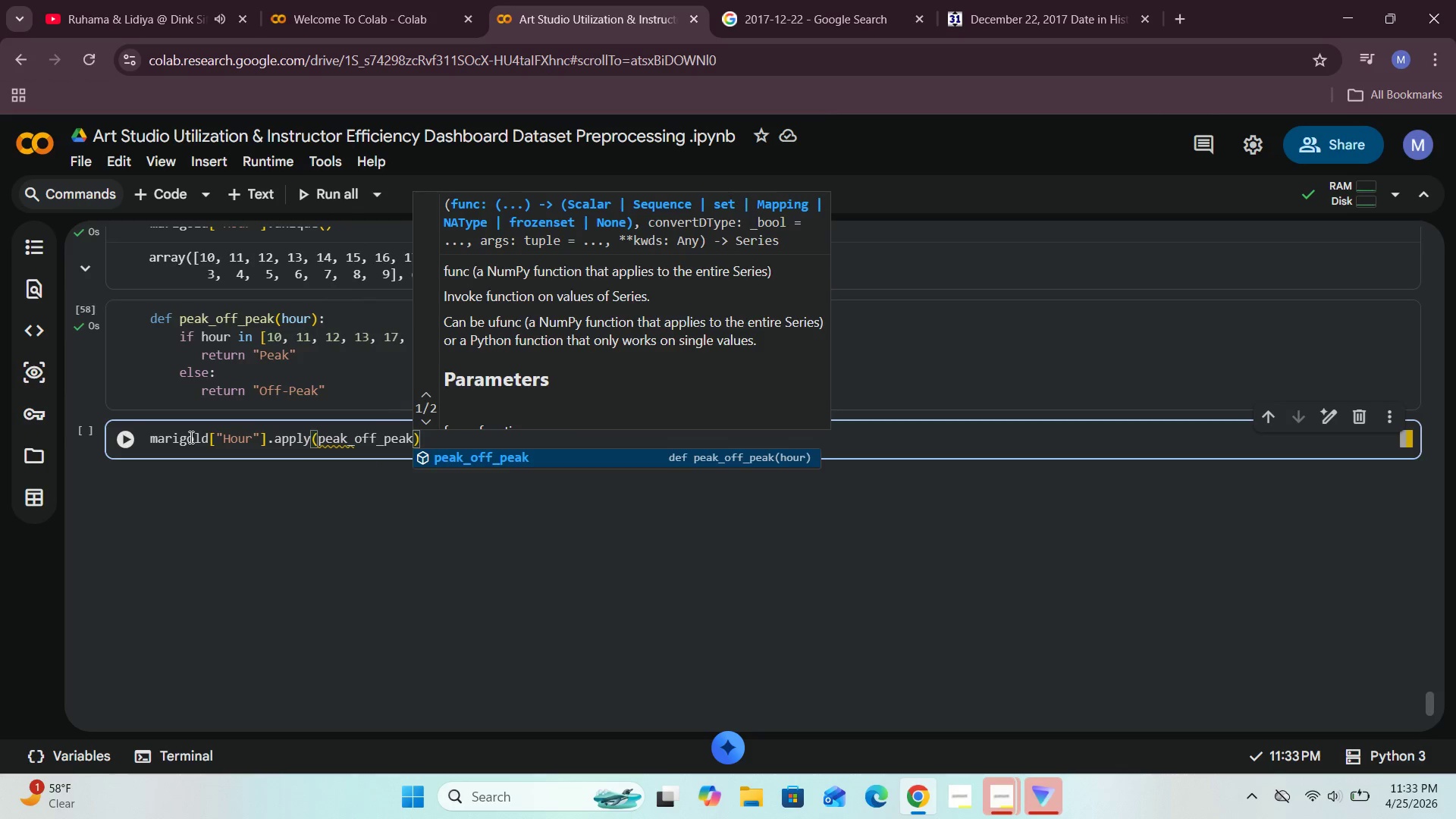 
left_click([472, 462])
 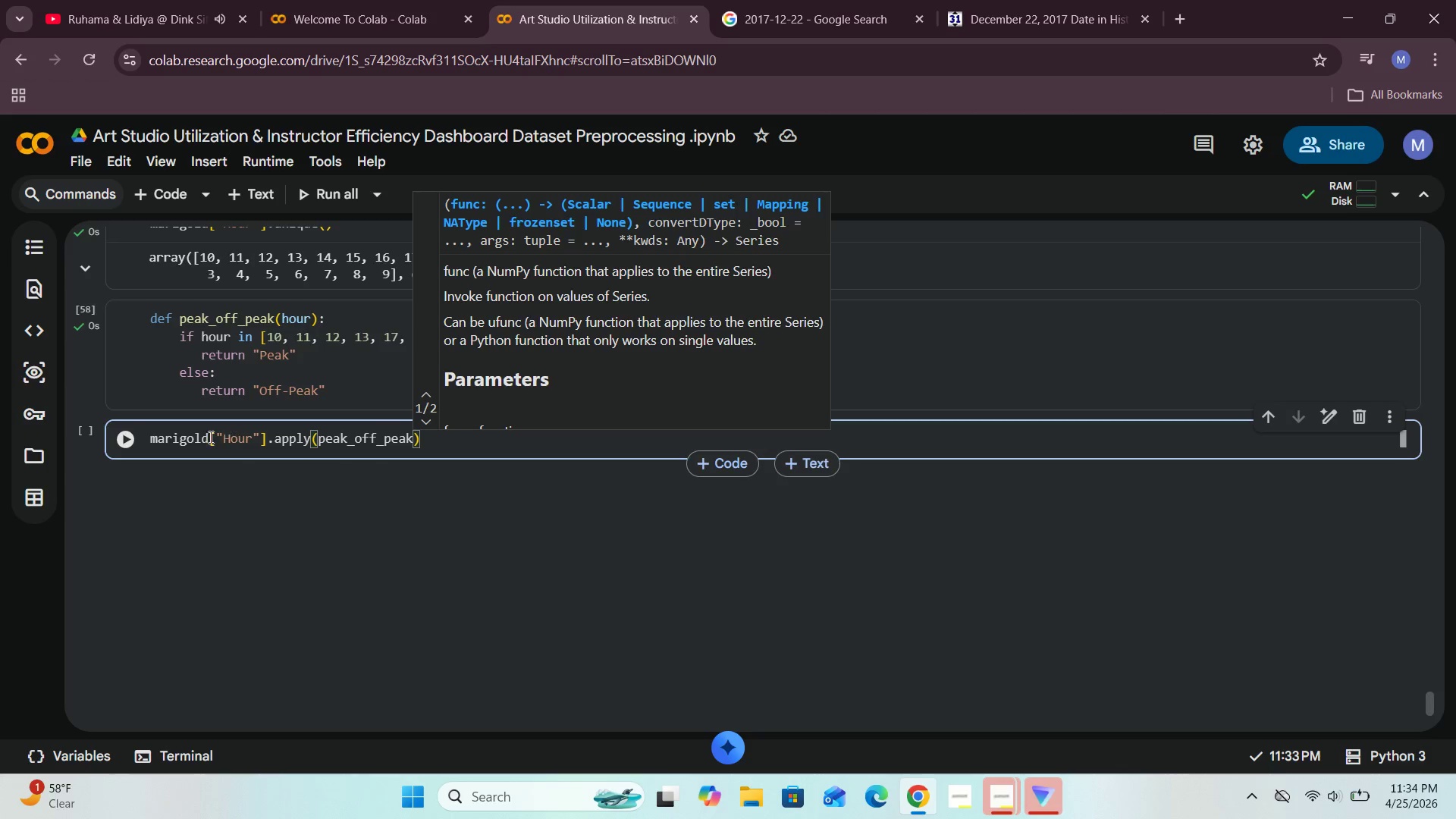 
left_click([152, 439])
 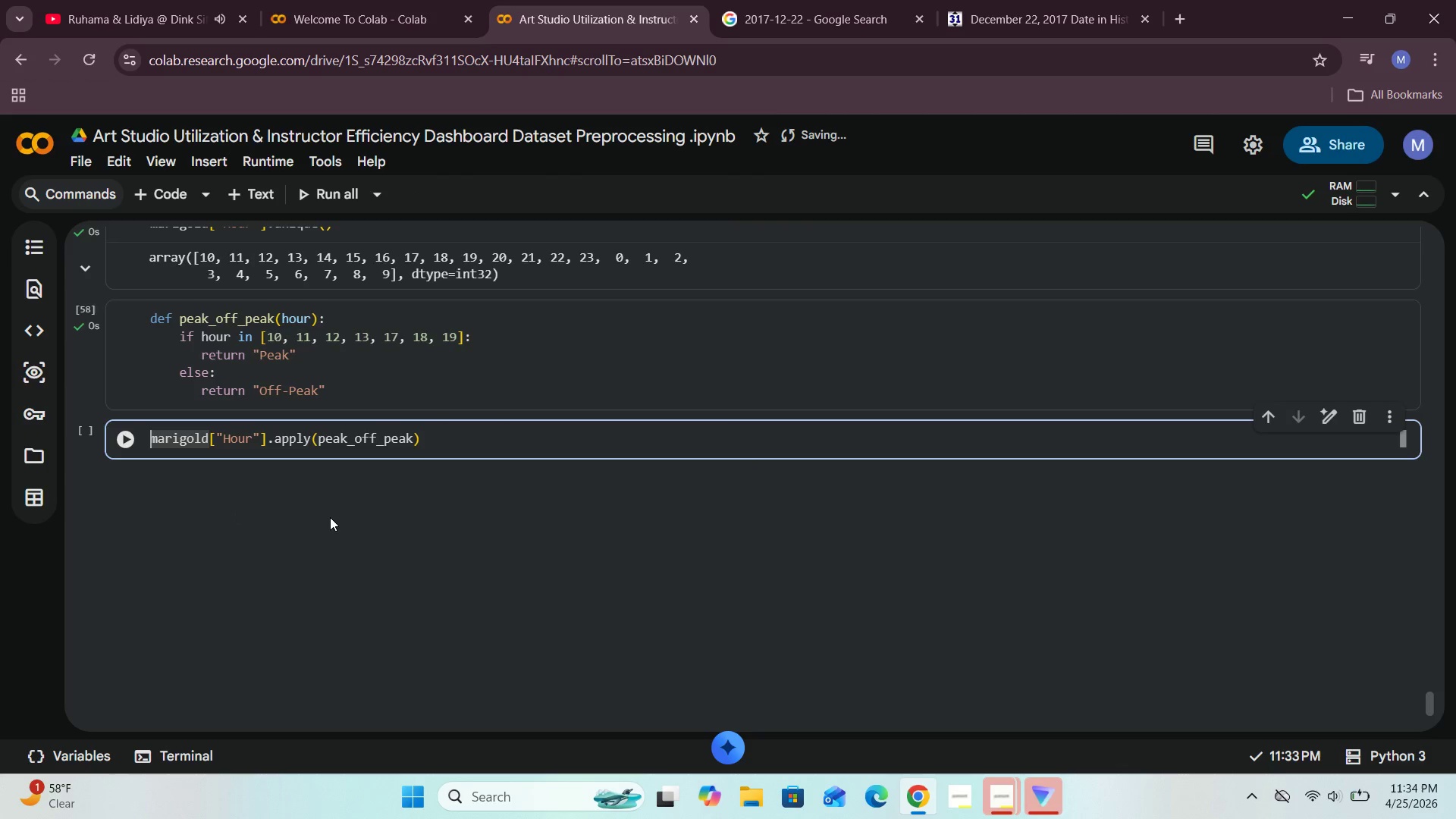 
left_click([331, 517])
 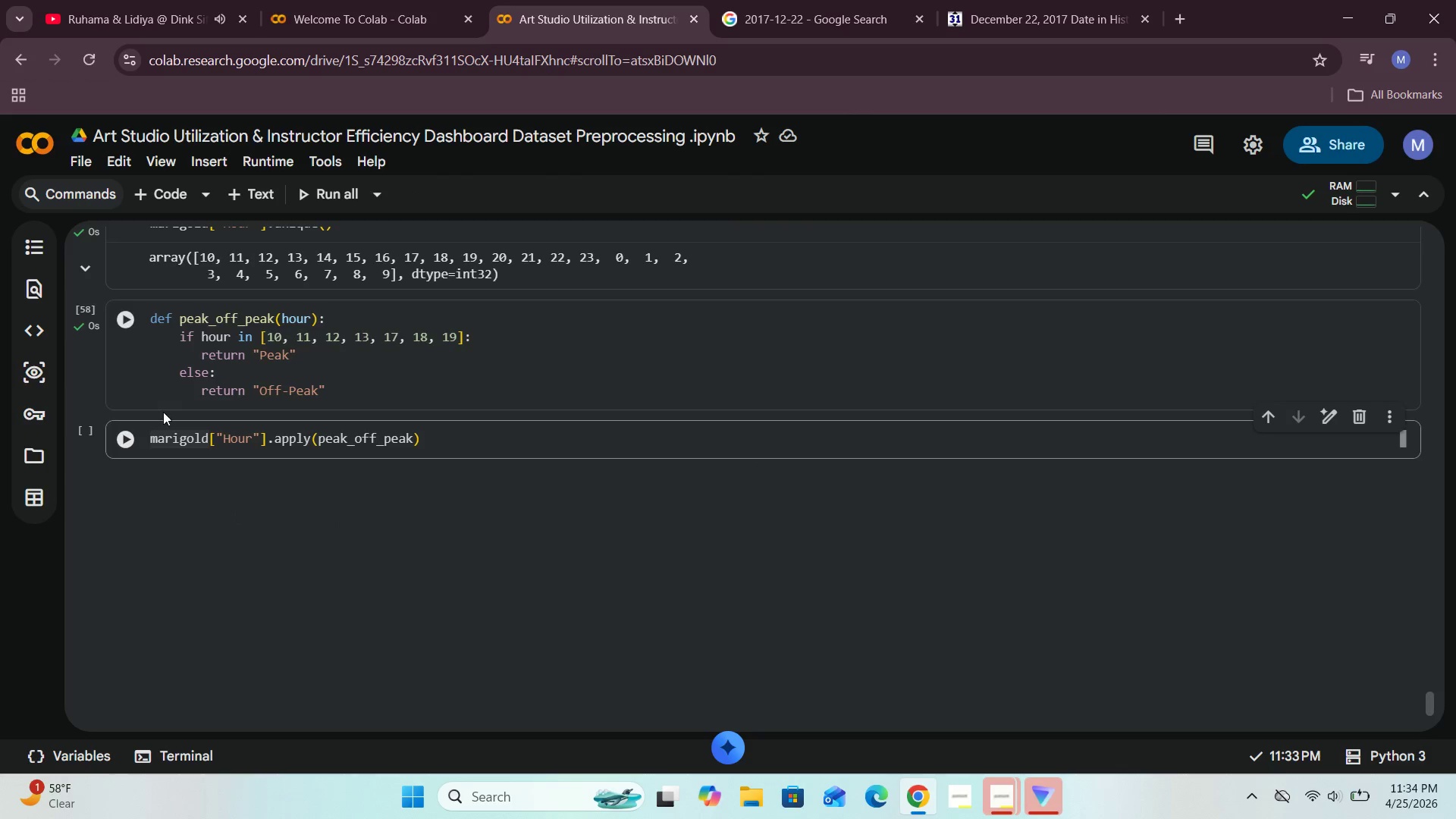 
left_click([149, 441])
 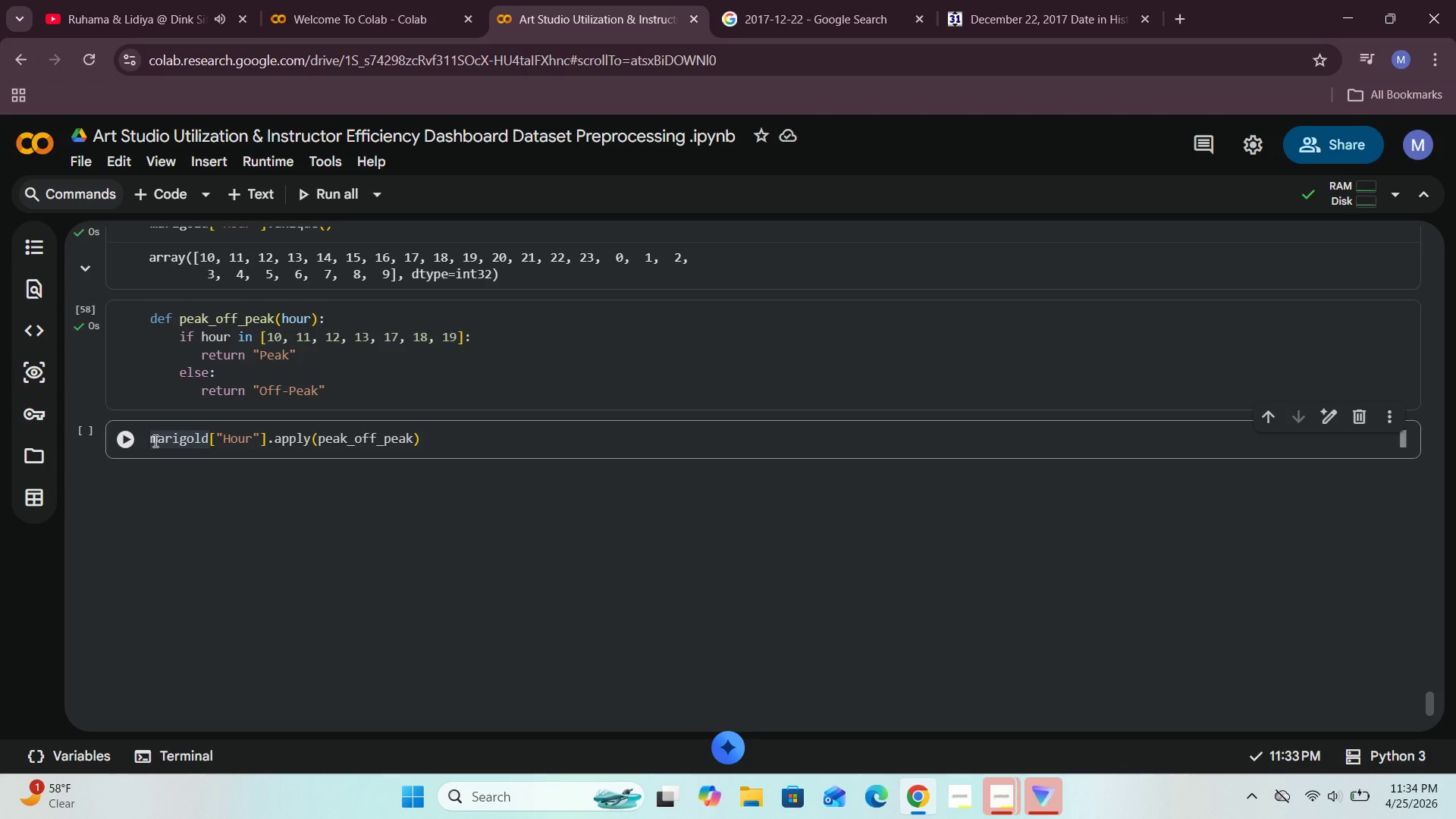 
left_click([153, 441])
 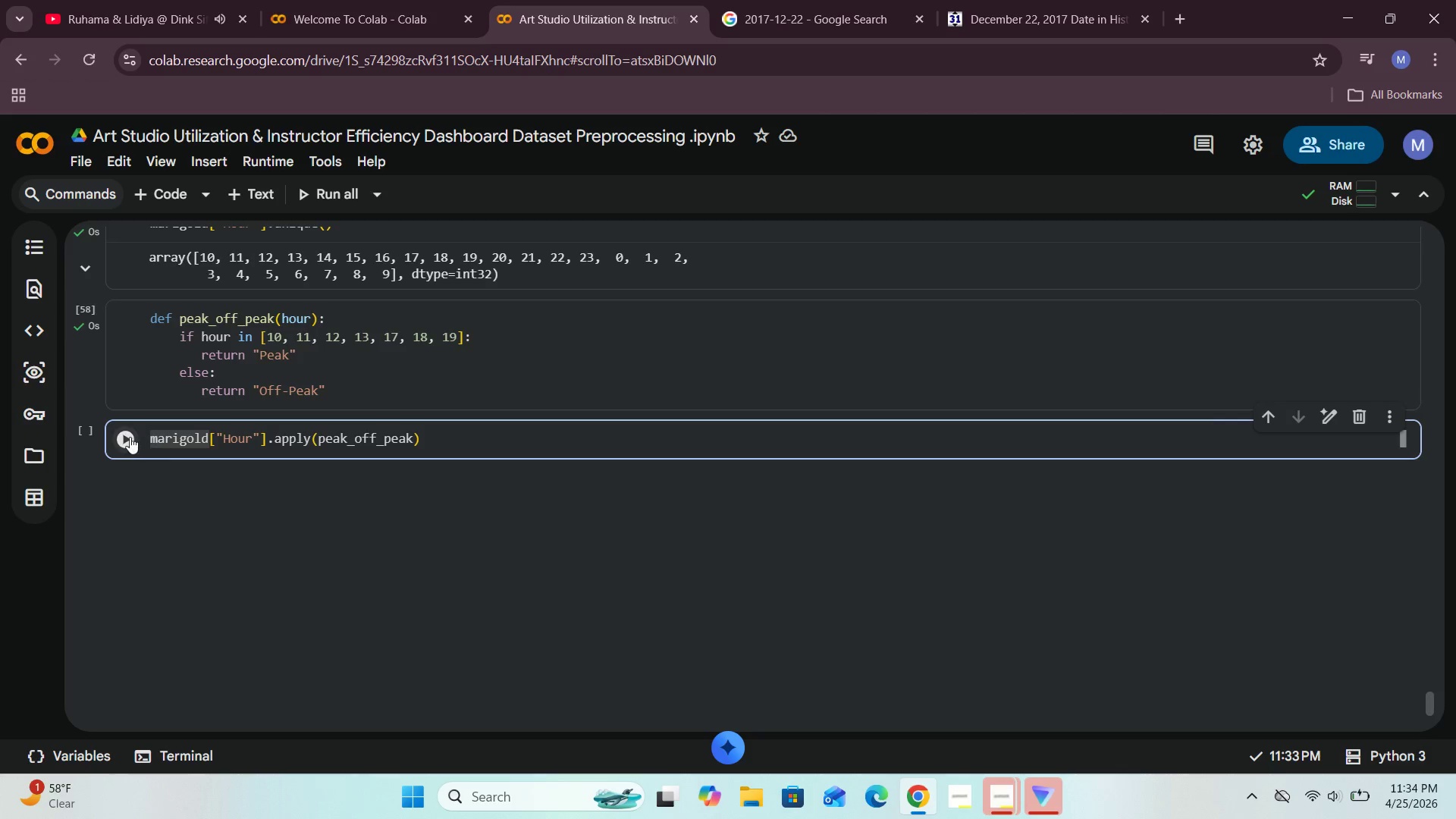 
left_click([128, 436])
 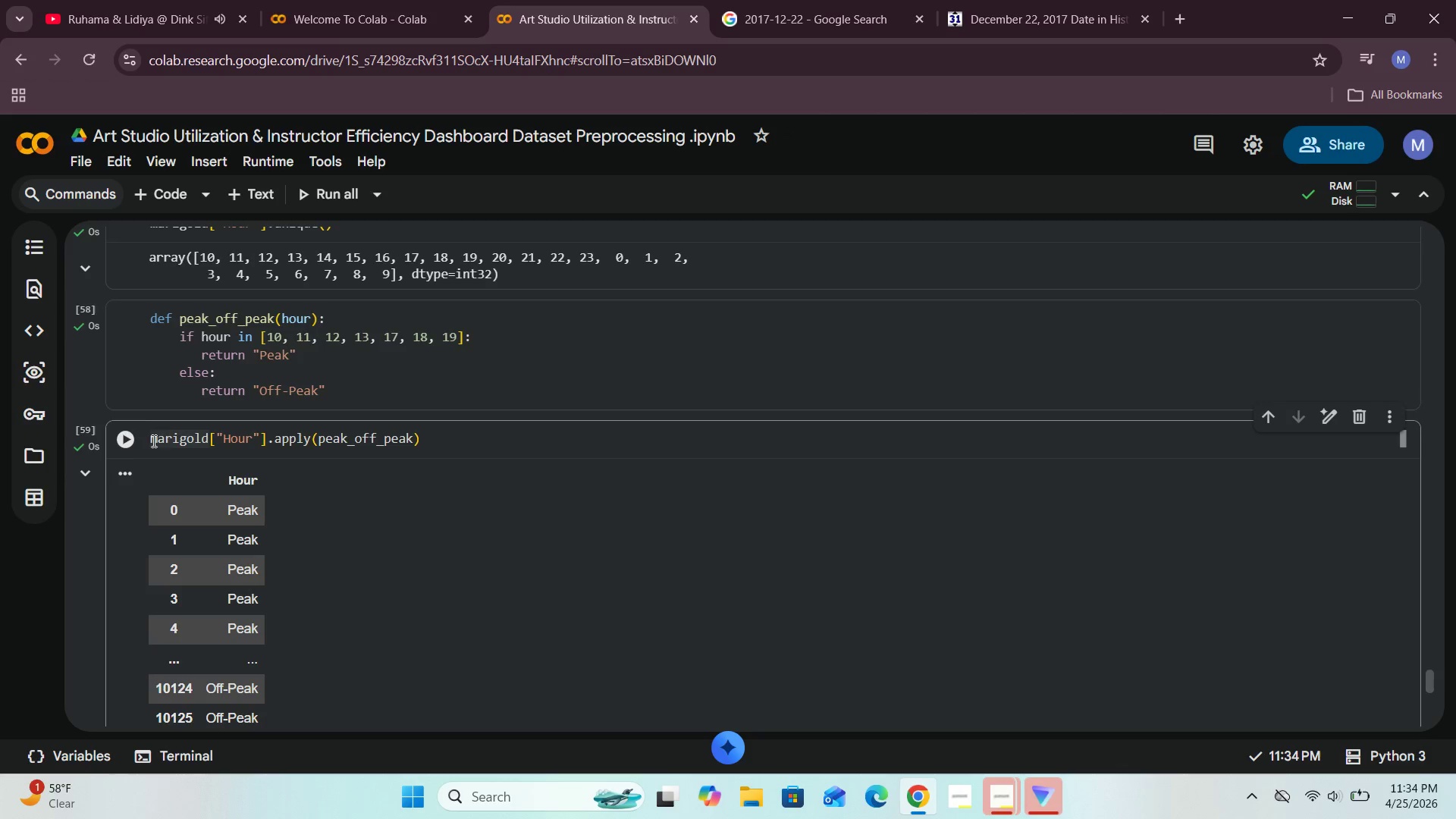 
mouse_move([212, 510])
 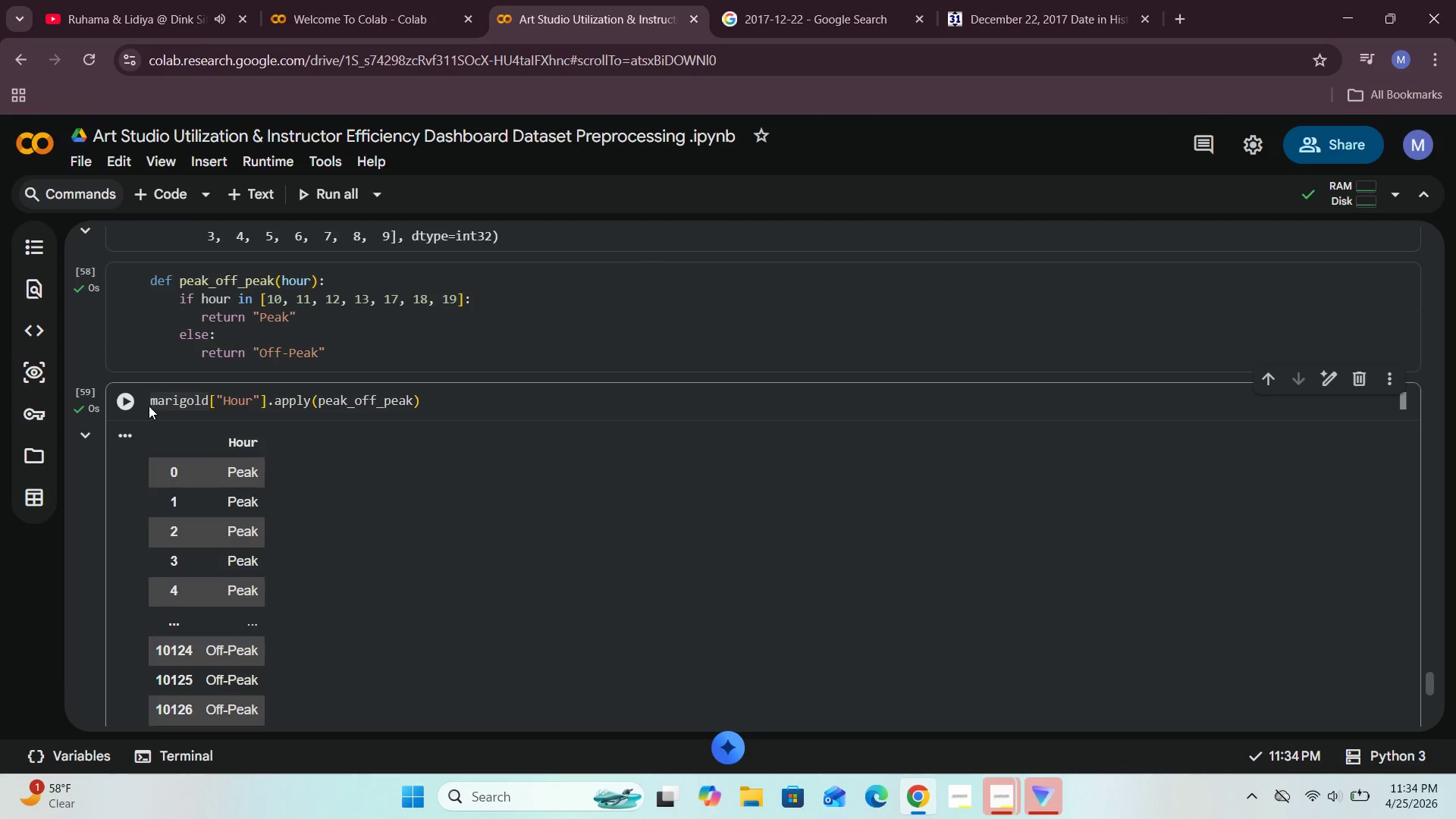 
left_click([149, 404])
 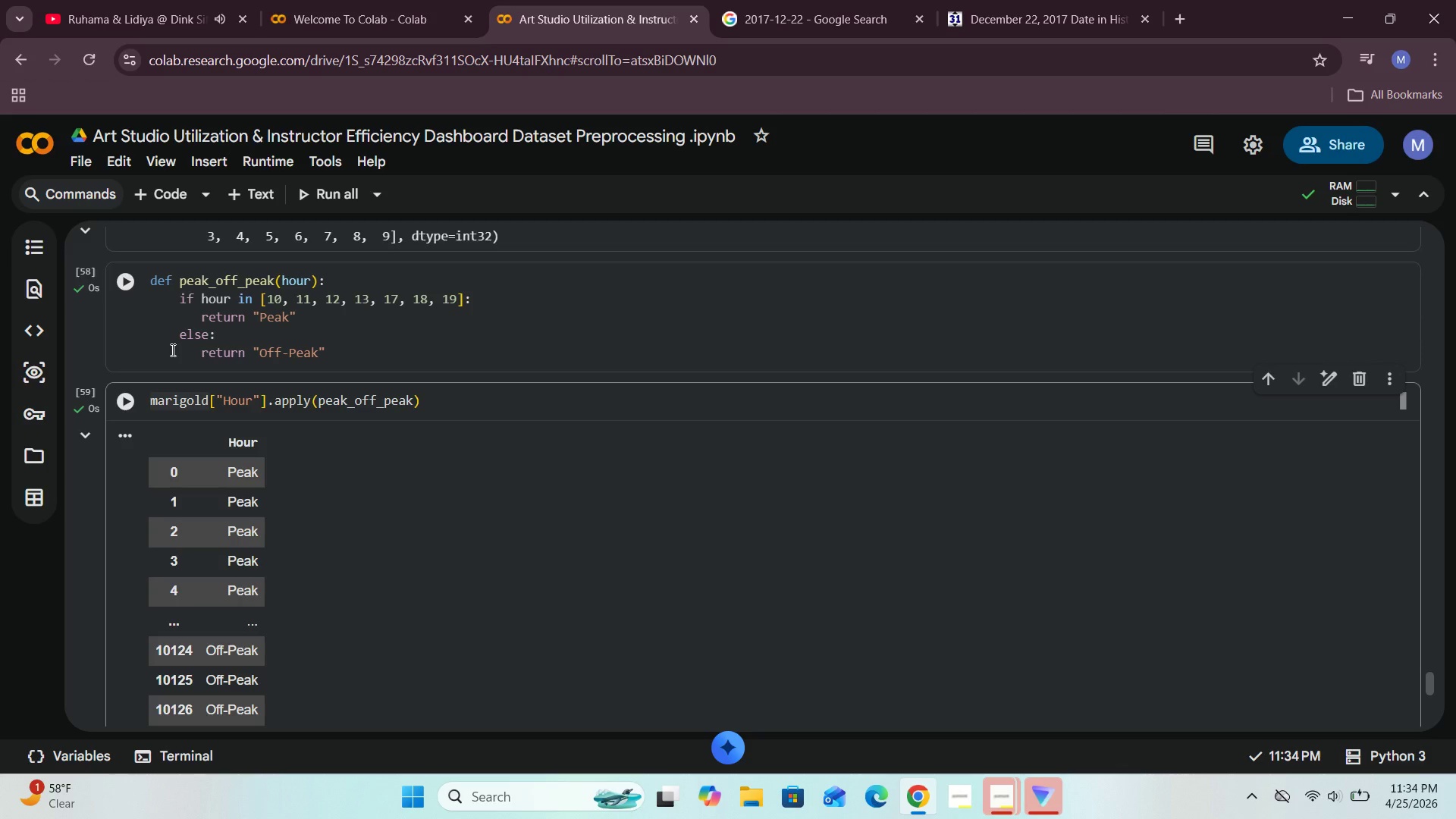 
wait(6.7)
 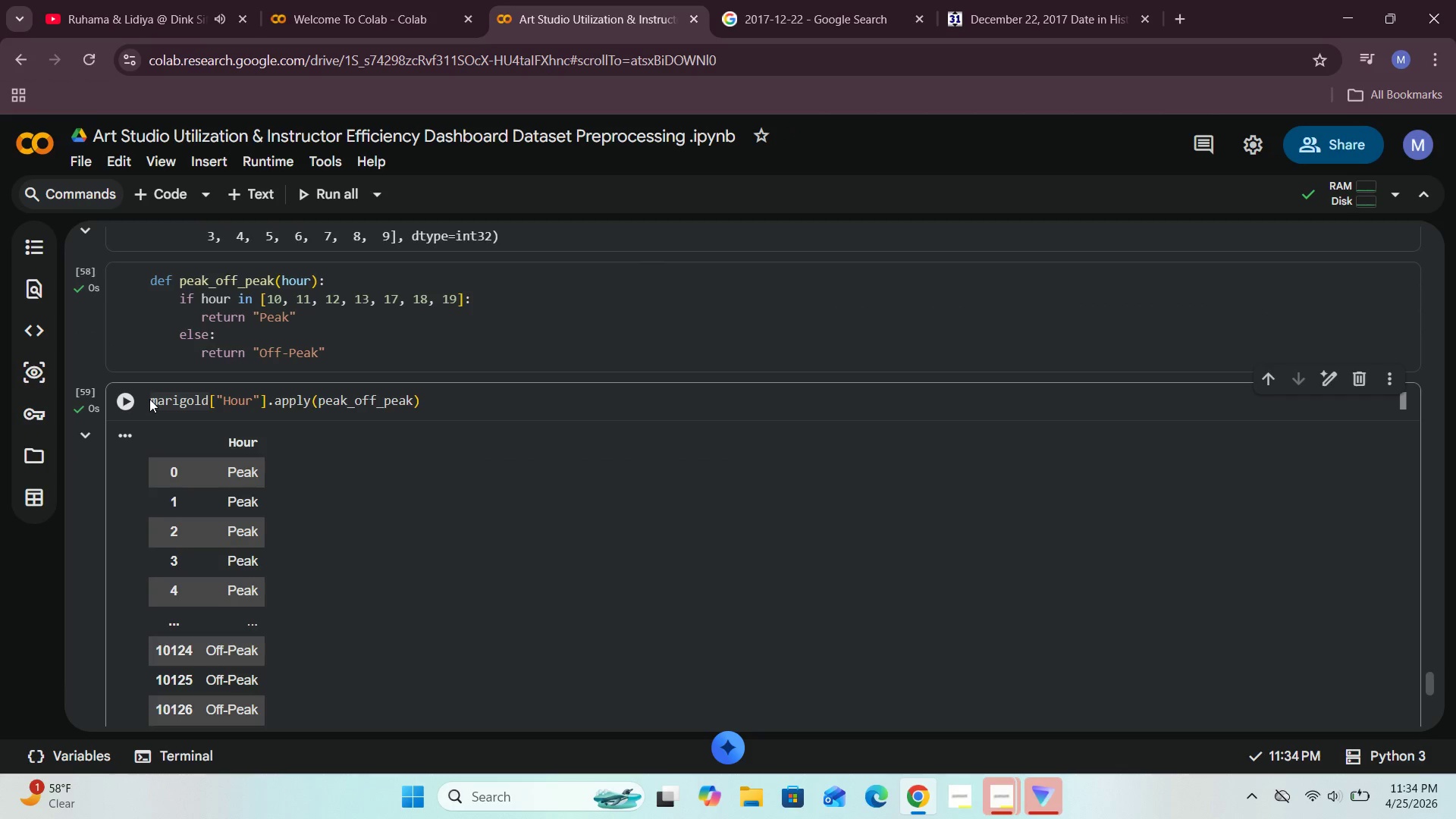 
left_click([154, 403])
 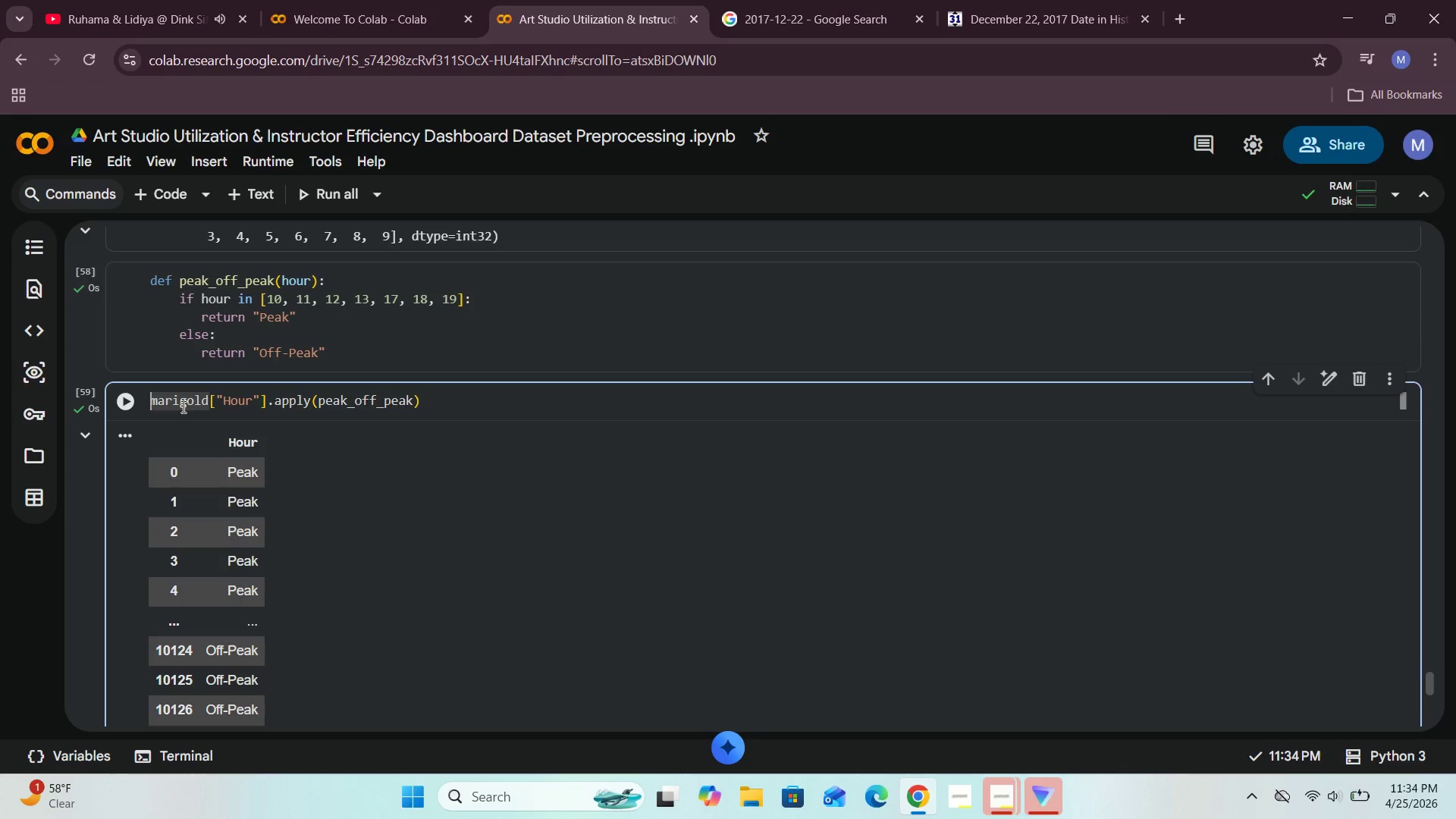 
mouse_move([199, 413])
 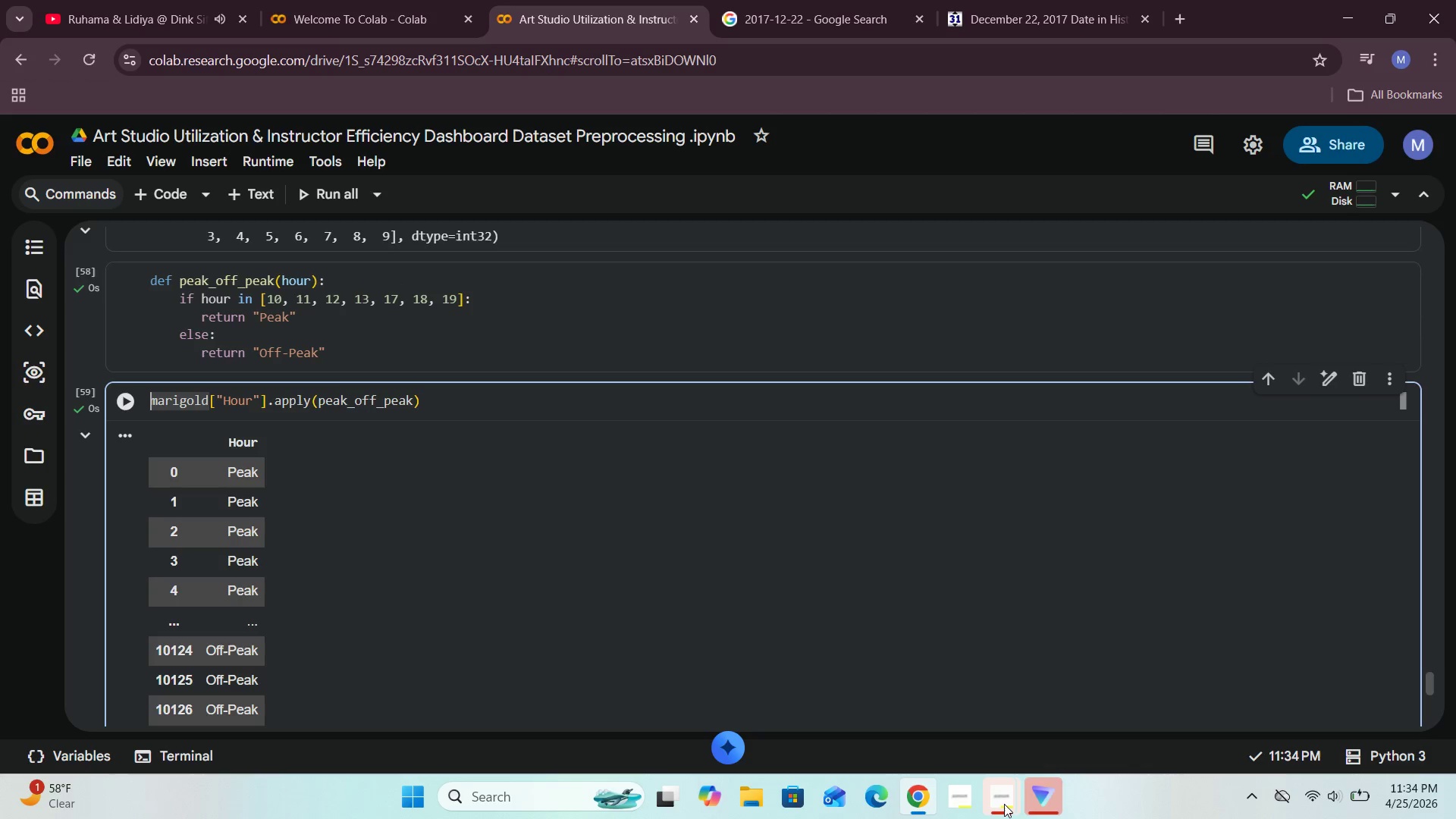 
left_click([944, 708])